 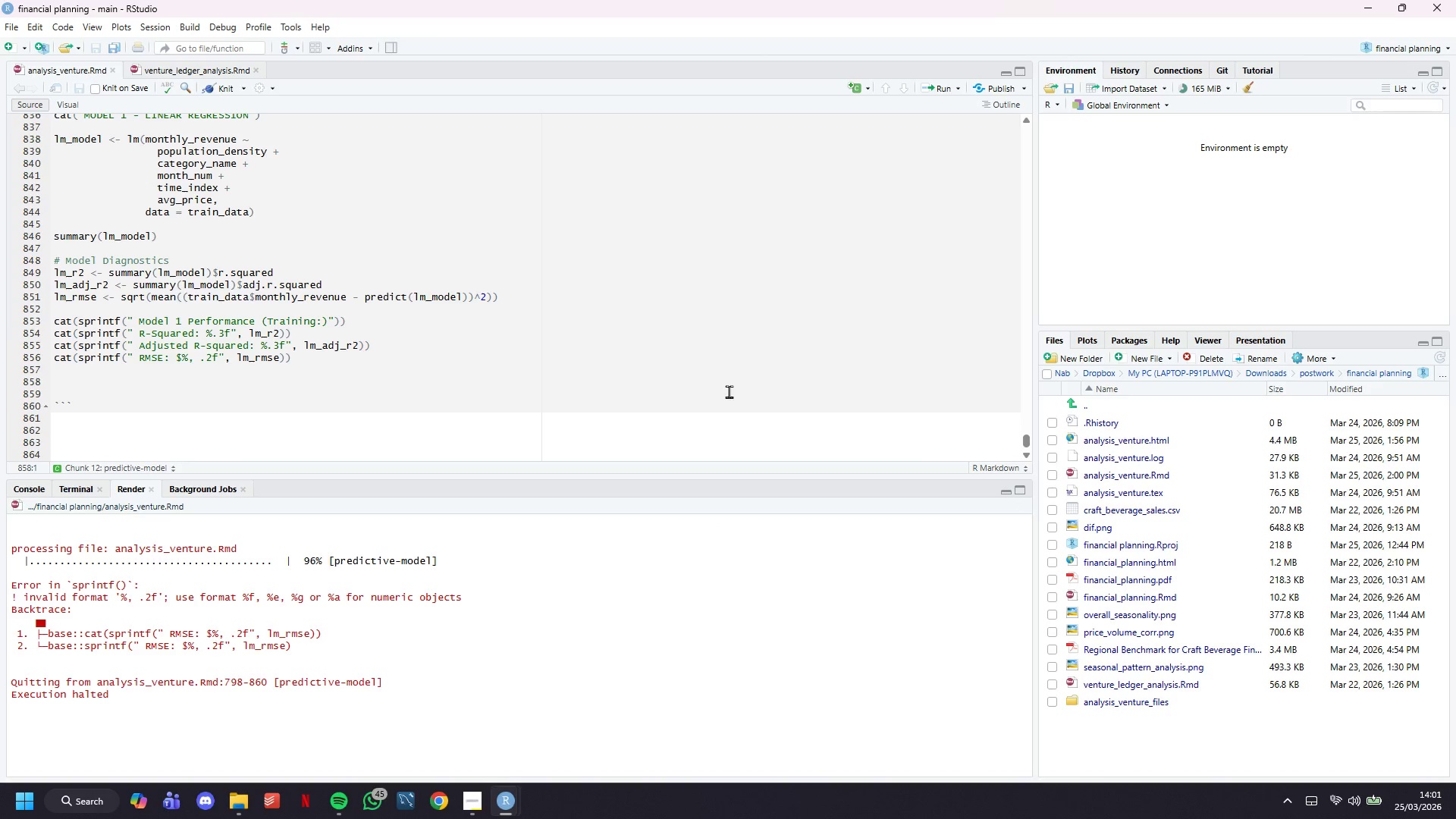 
left_click([204, 362])
 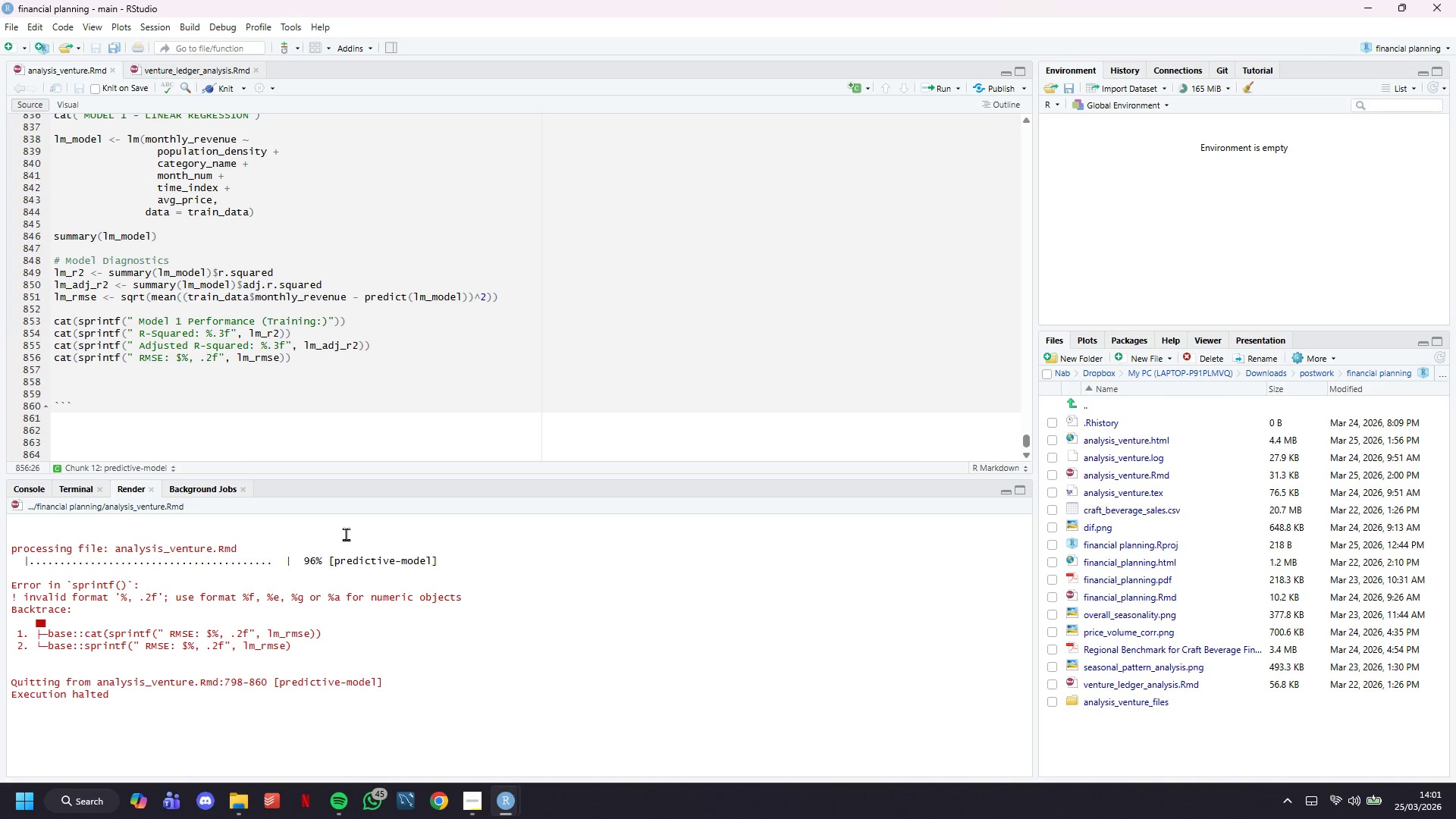 
key(ArrowLeft)
 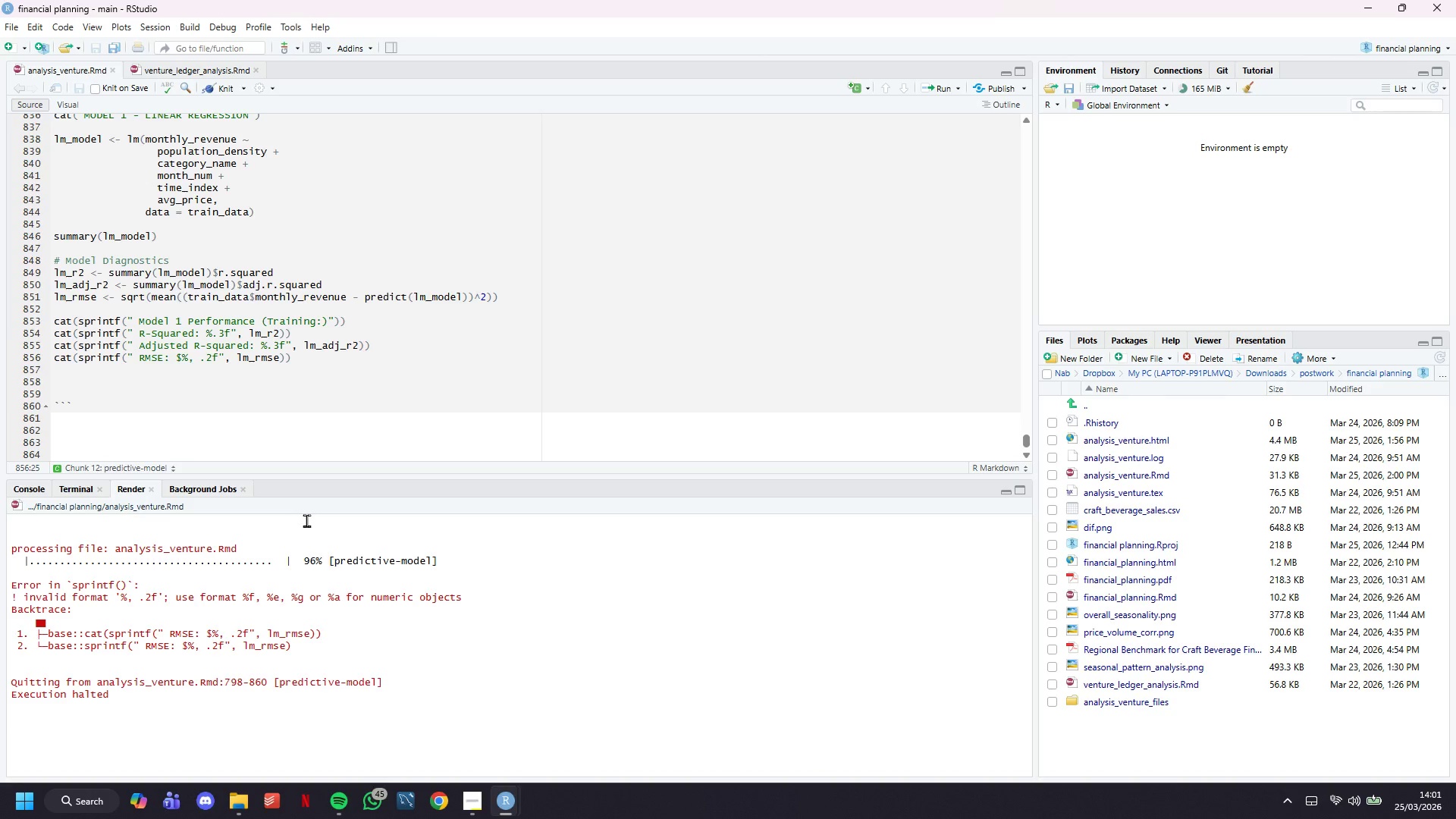 
key(Backspace)
 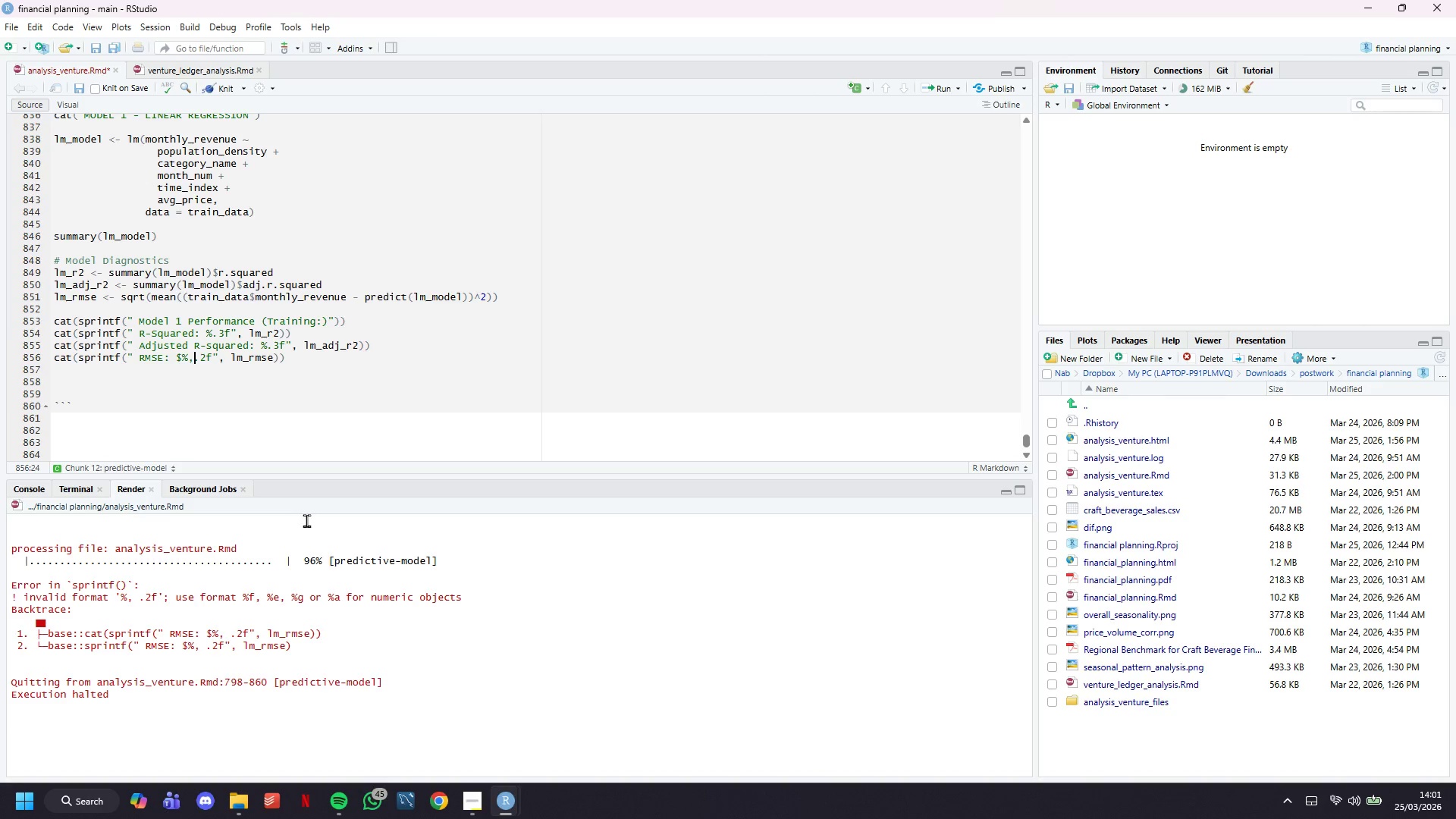 
key(Control+ControlLeft)
 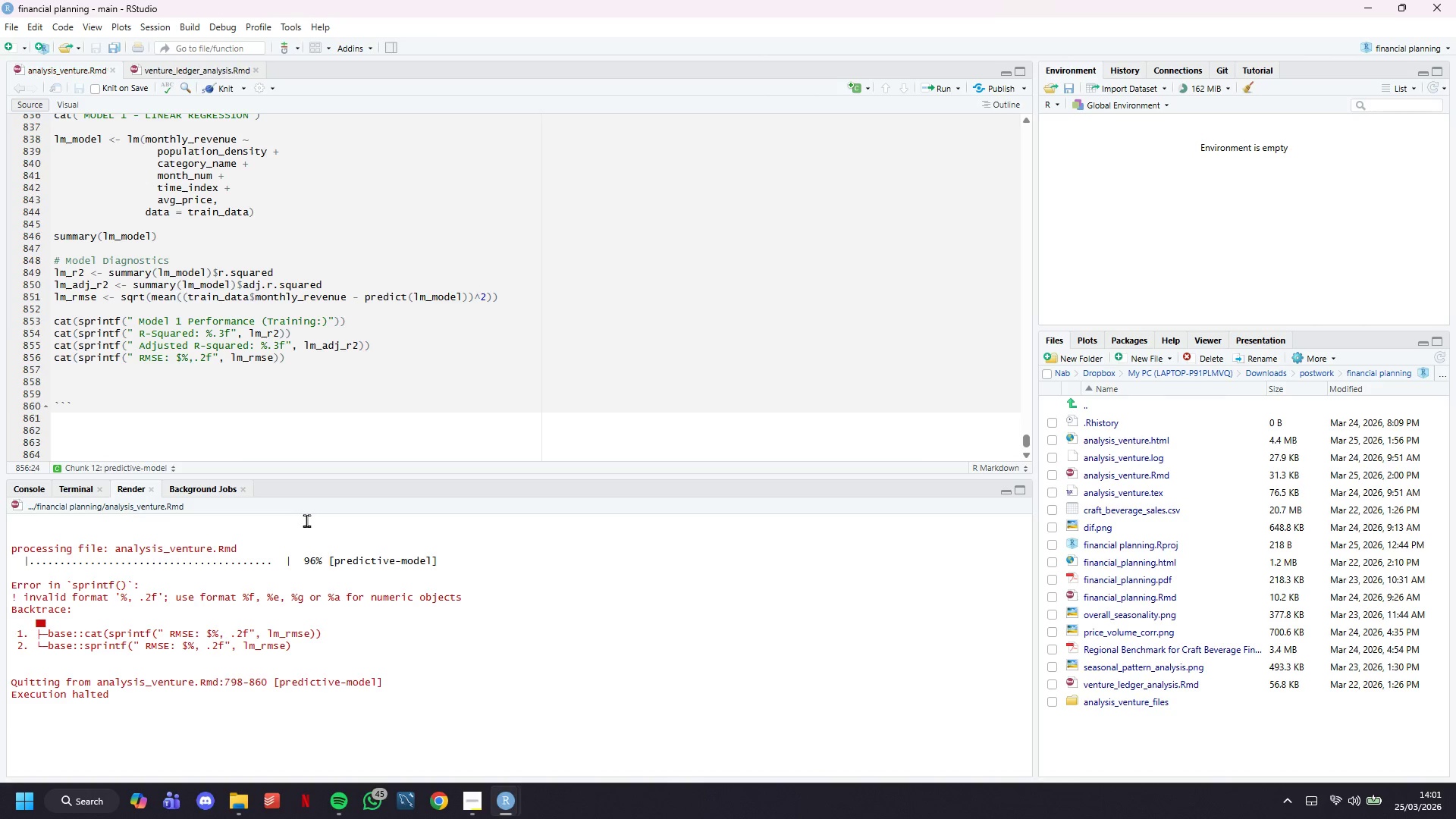 
key(Control+S)
 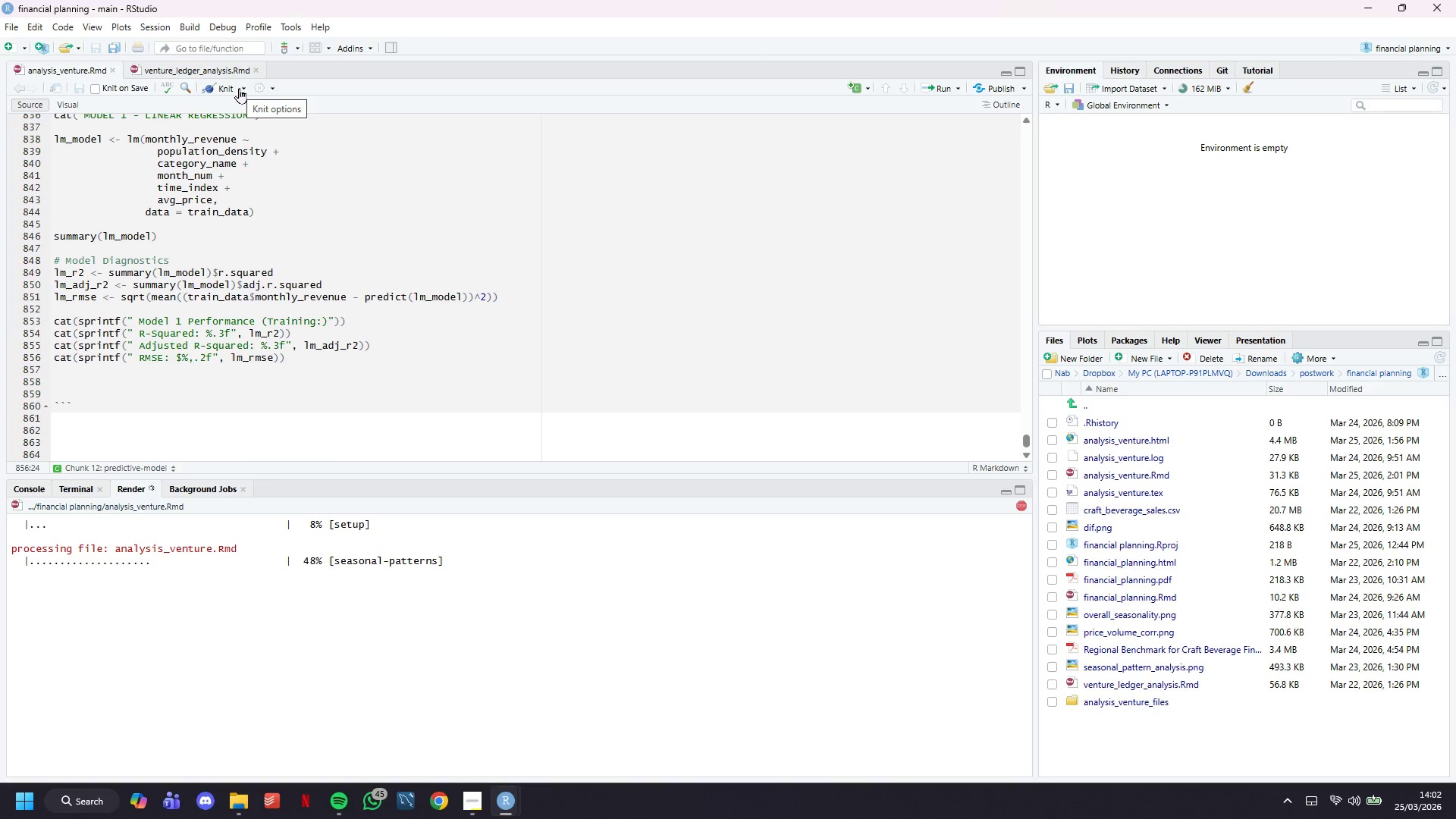 
wait(22.91)
 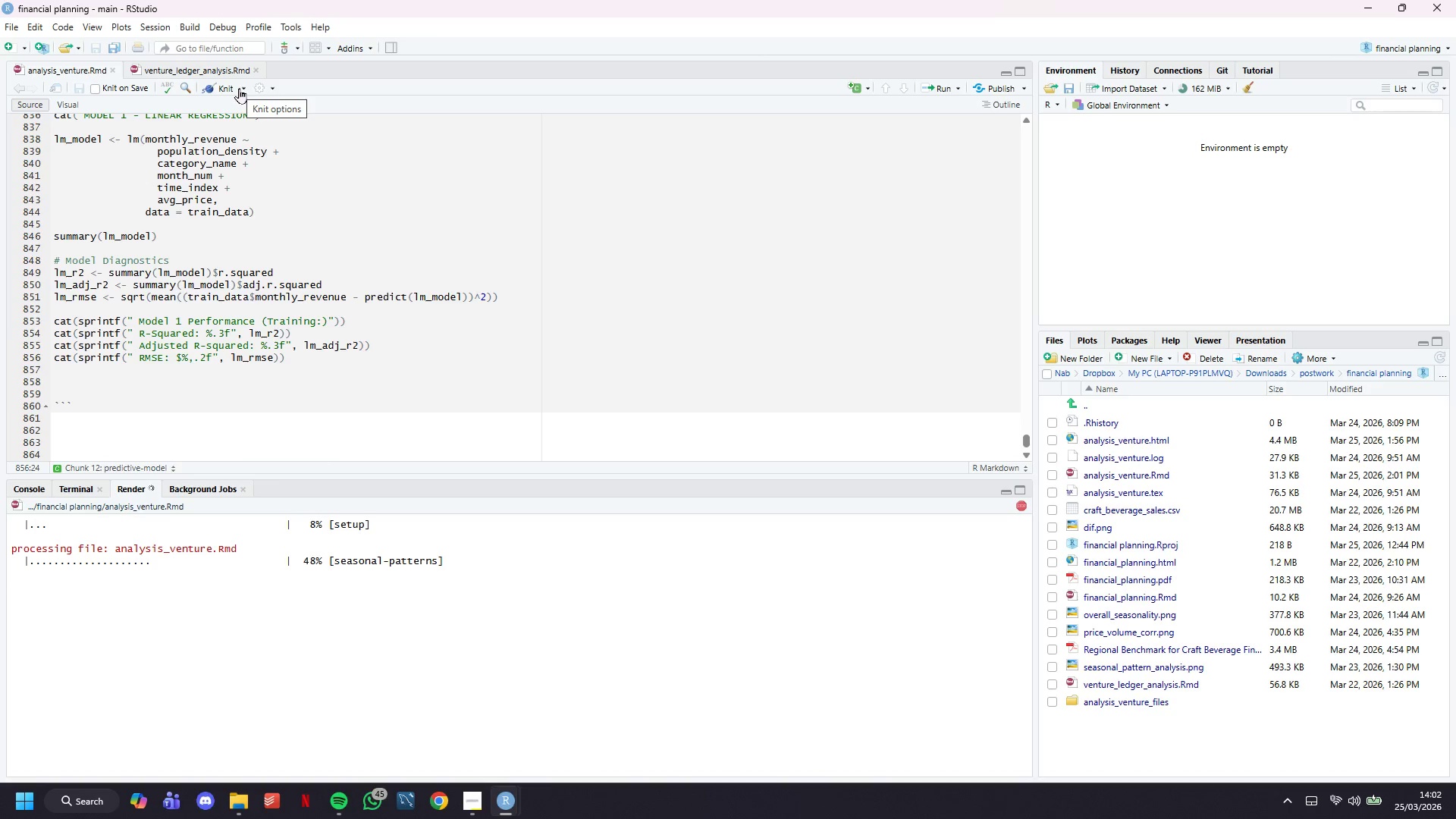 
left_click([454, 354])
 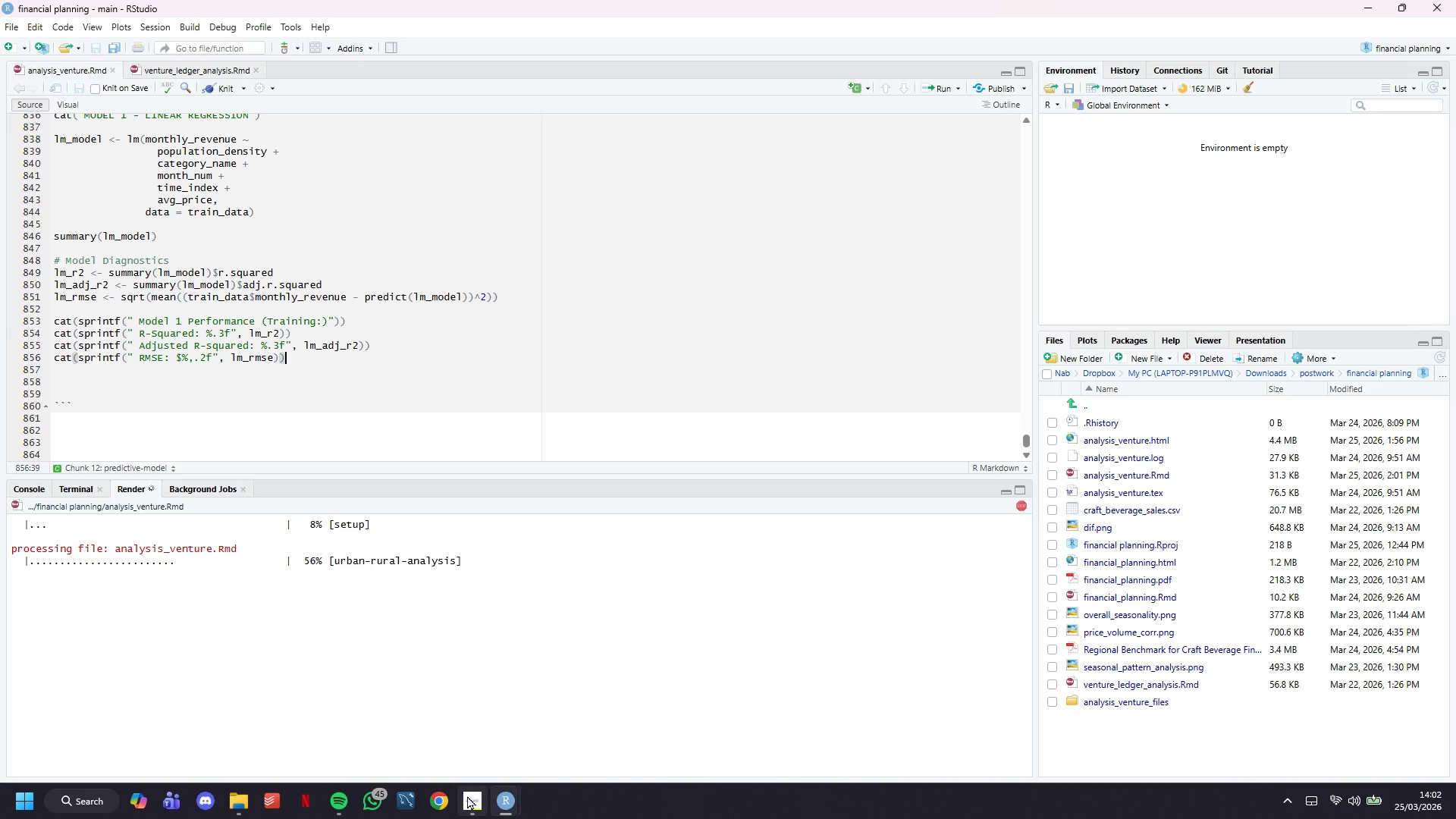 
left_click([486, 722])
 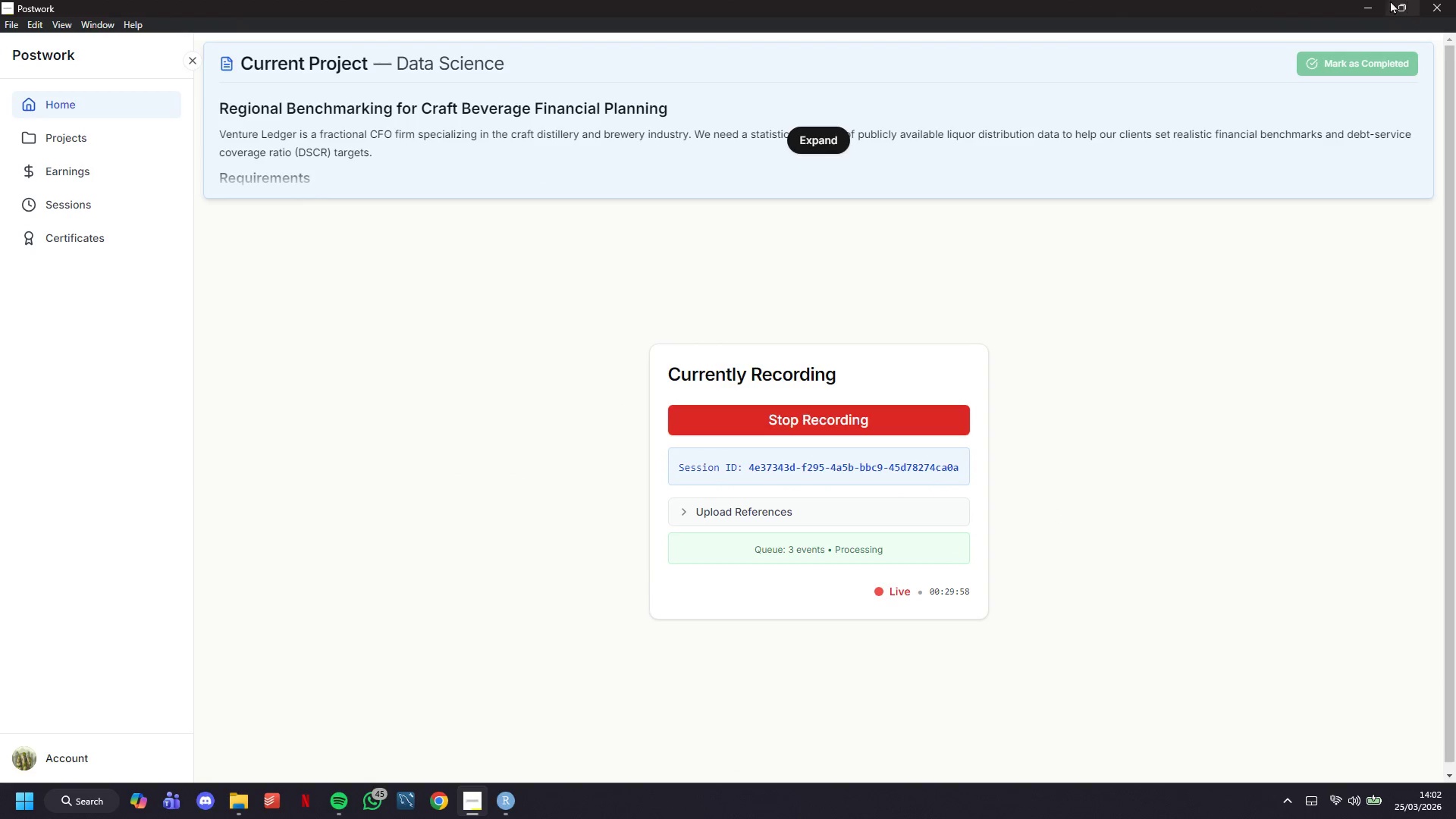 
left_click([1378, 0])
 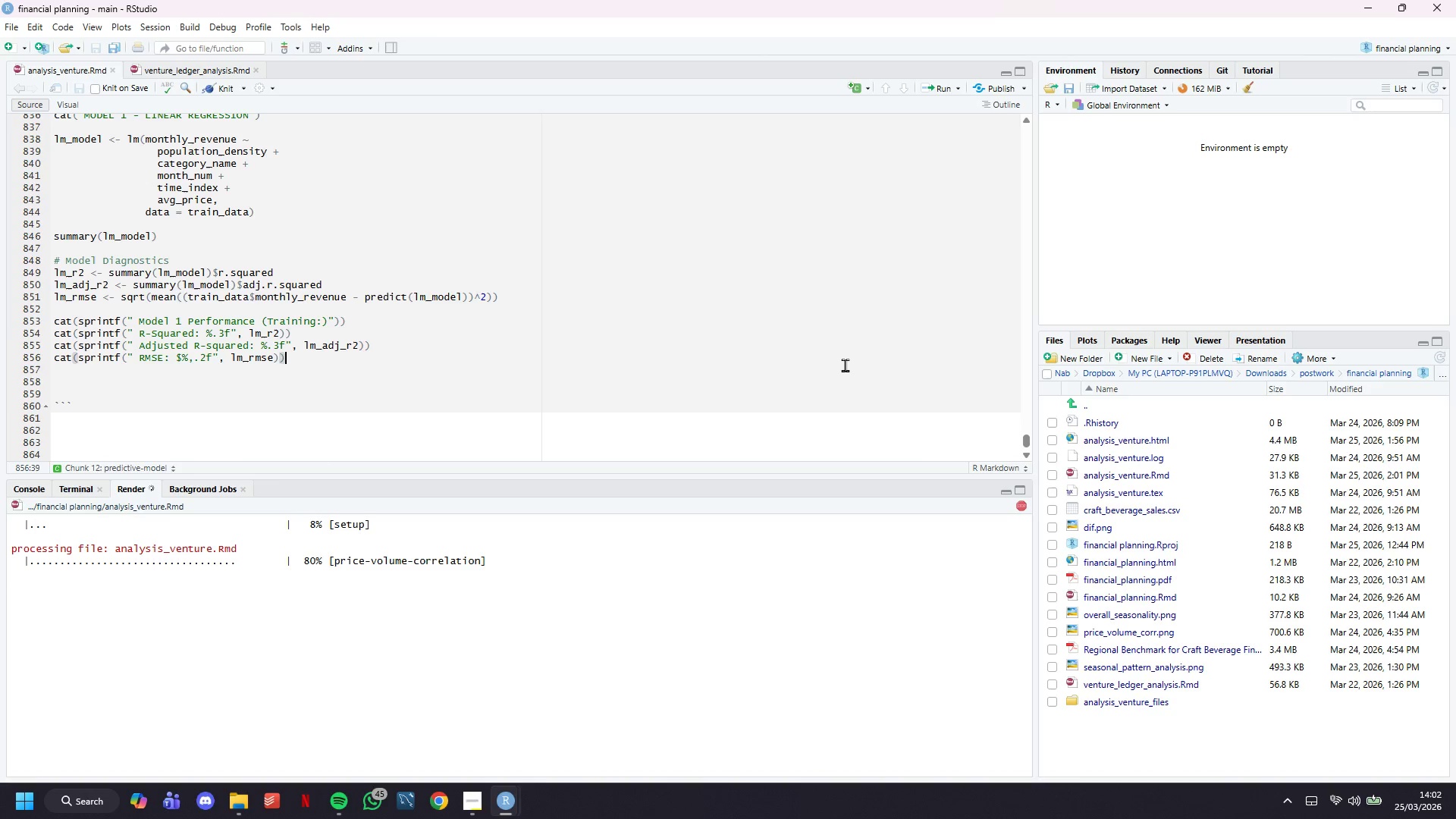 
wait(30.56)
 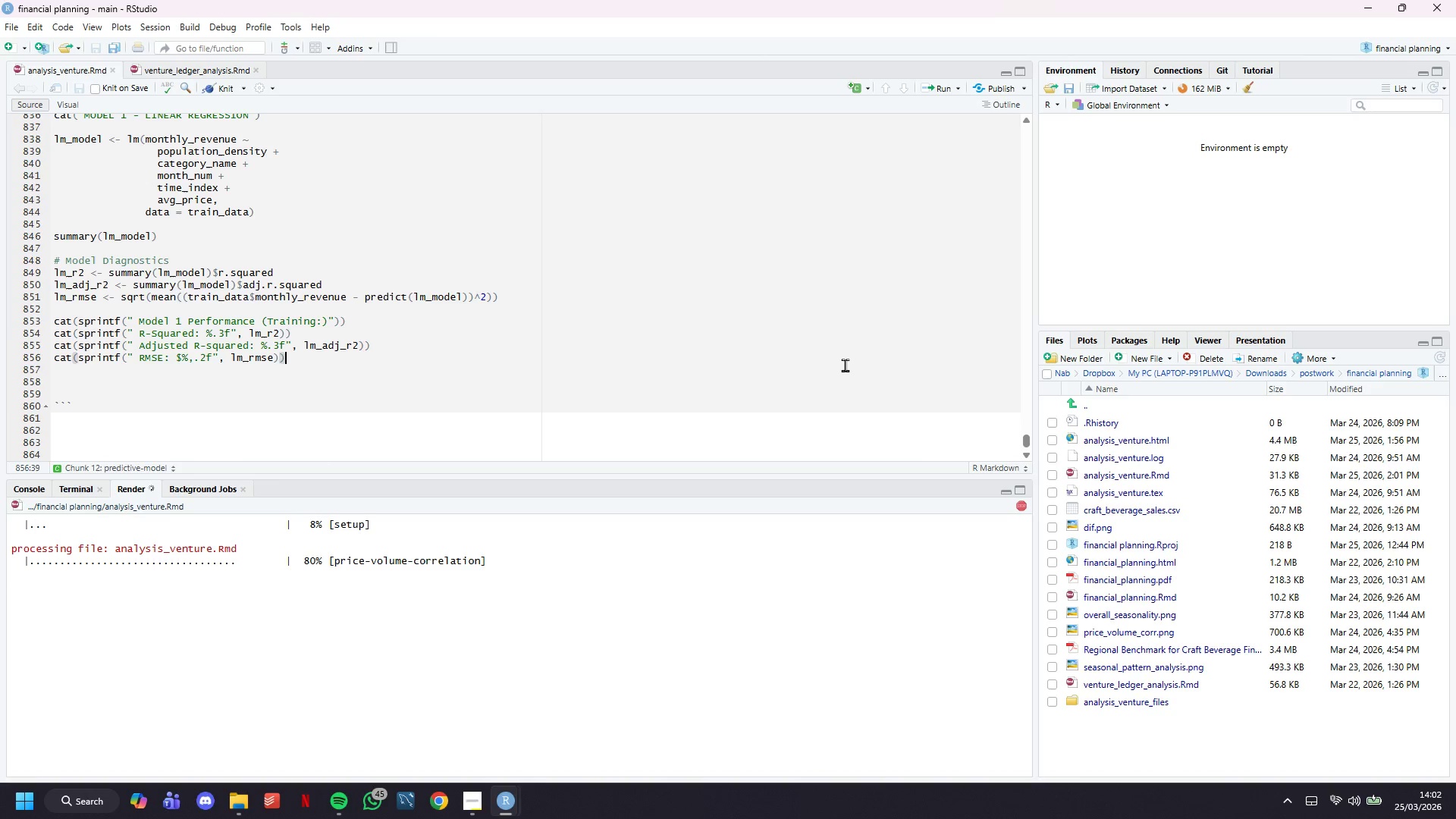 
left_click([1106, 522])
 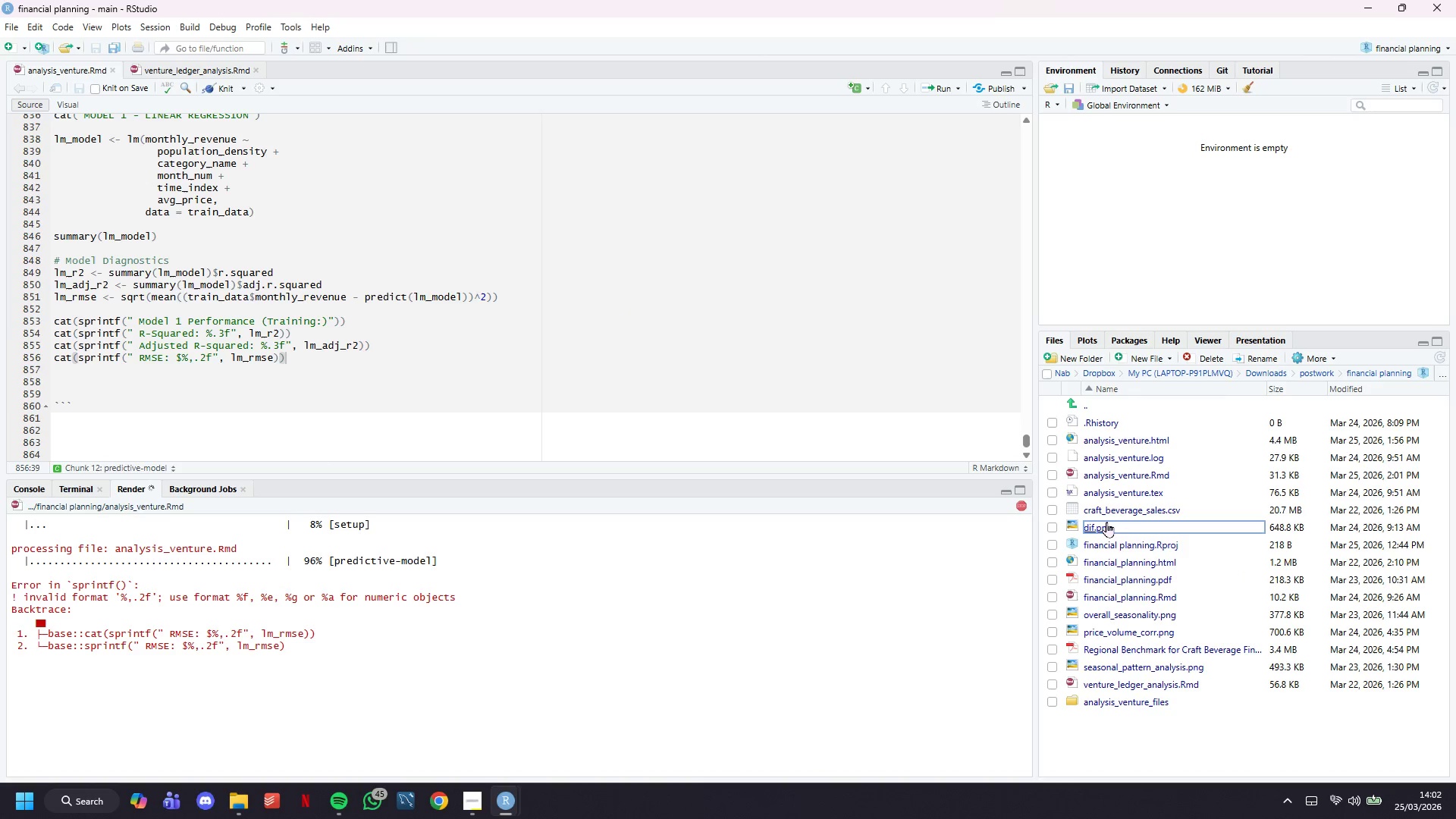 
double_click([1106, 522])
 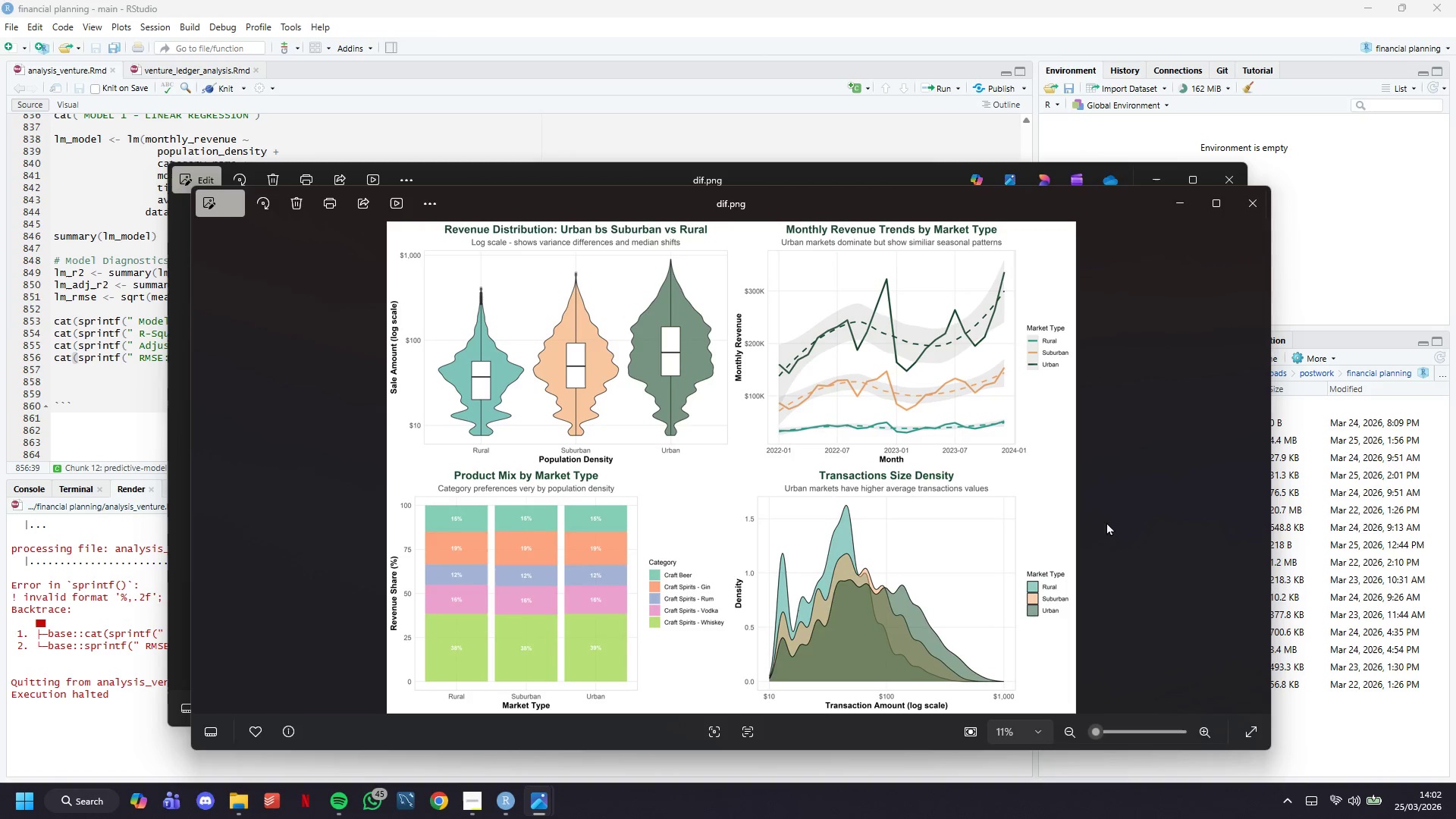 
wait(5.94)
 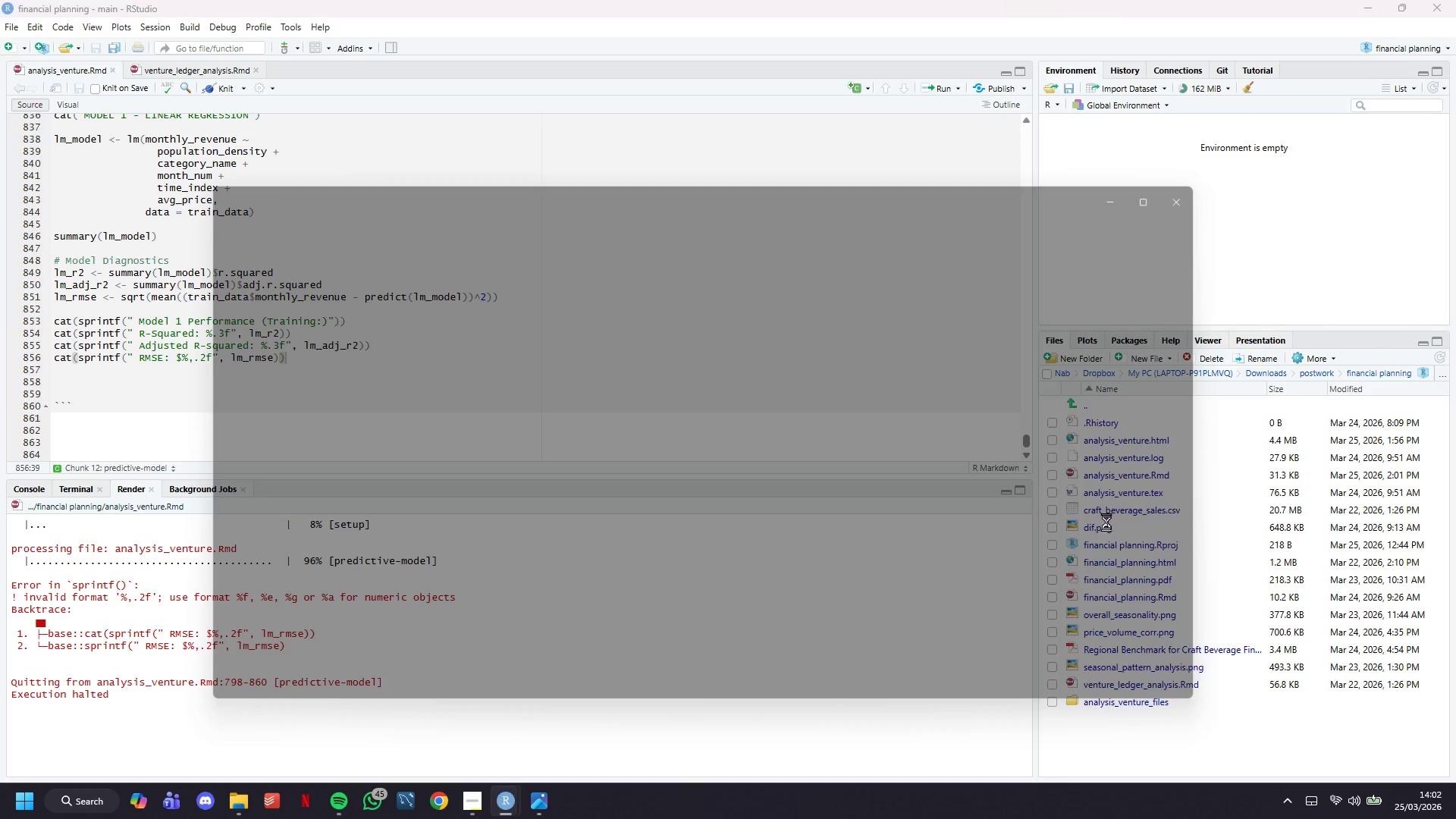 
left_click([1233, 187])
 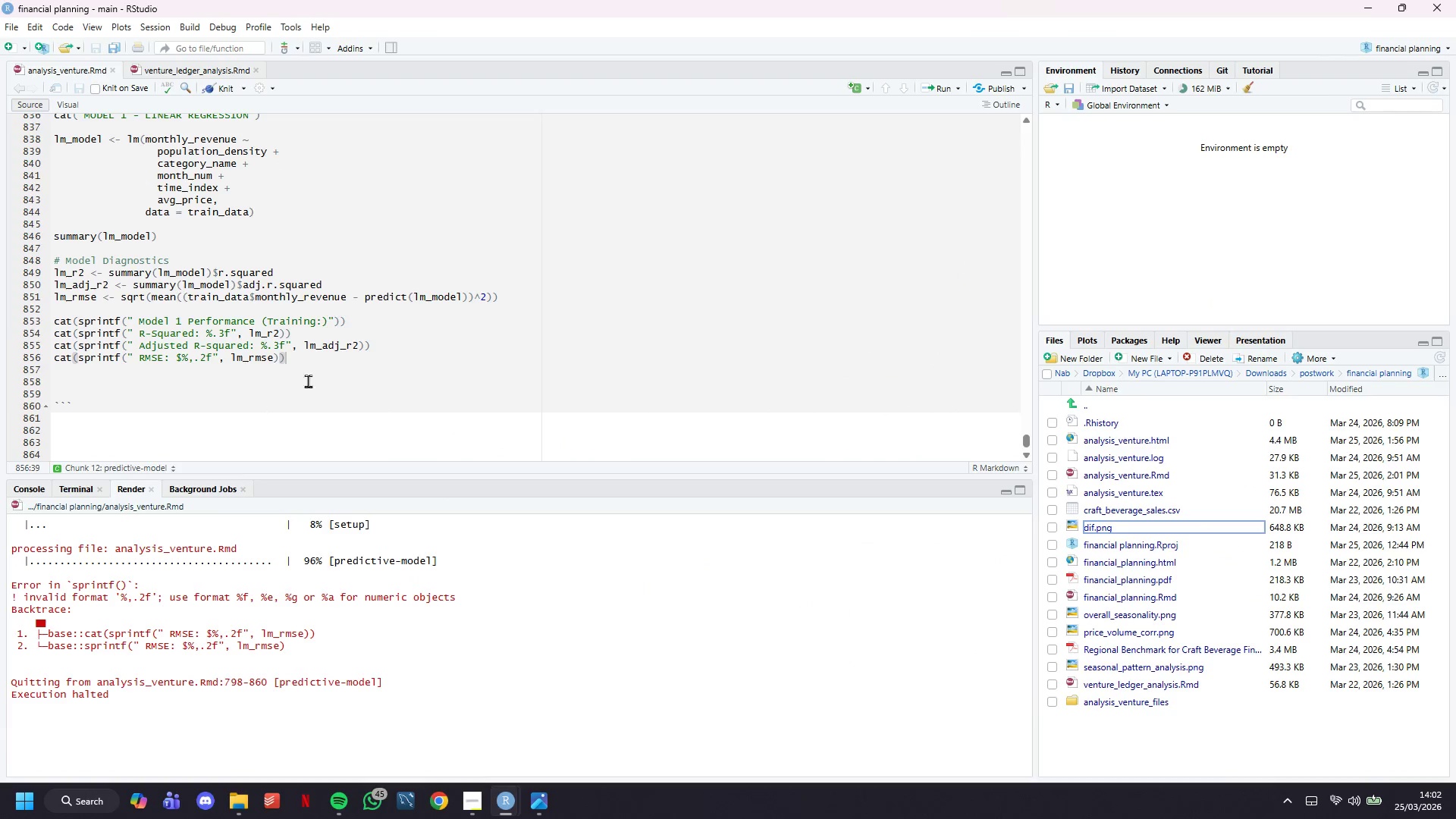 
left_click([330, 332])
 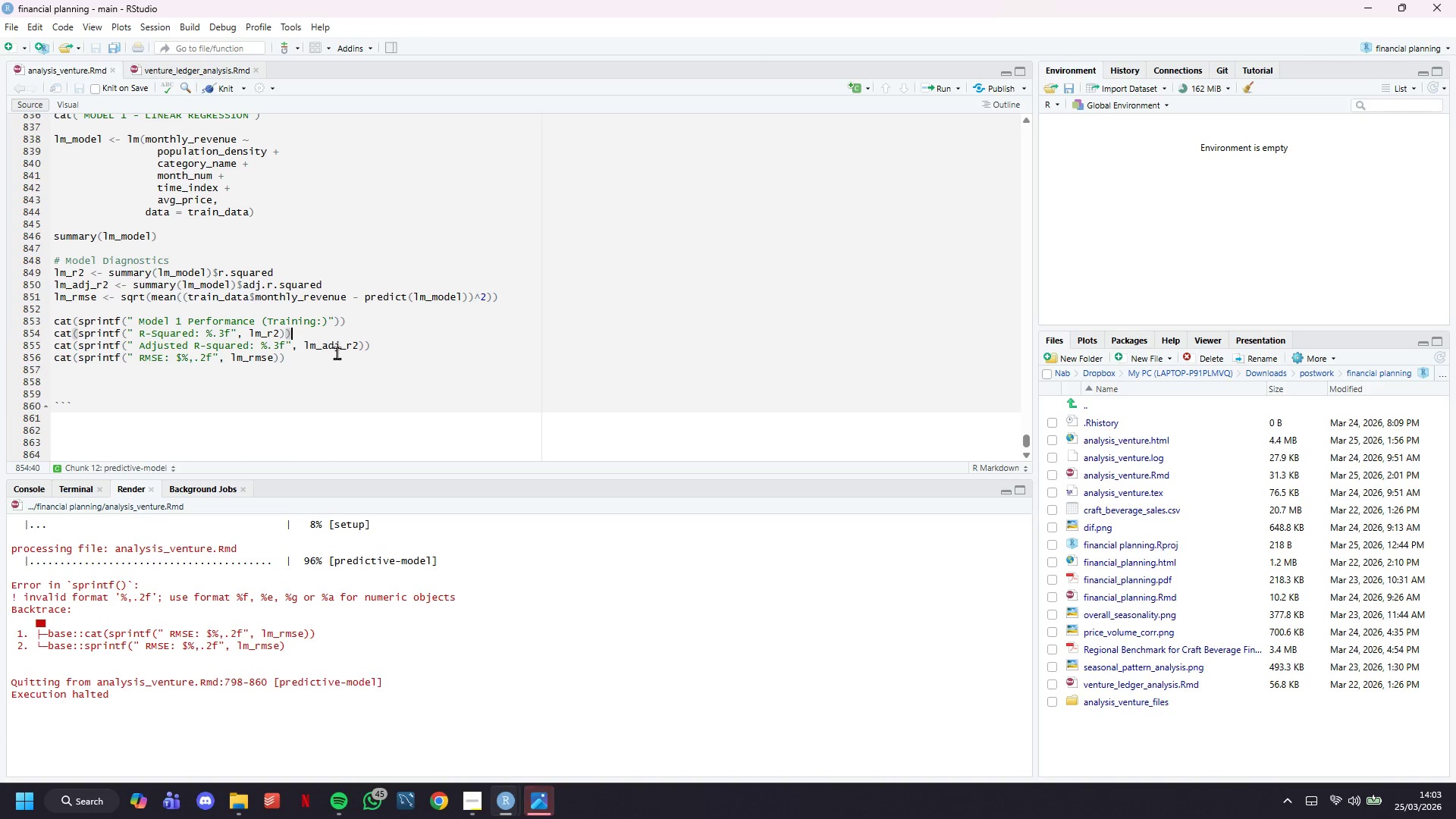 
left_click([337, 353])
 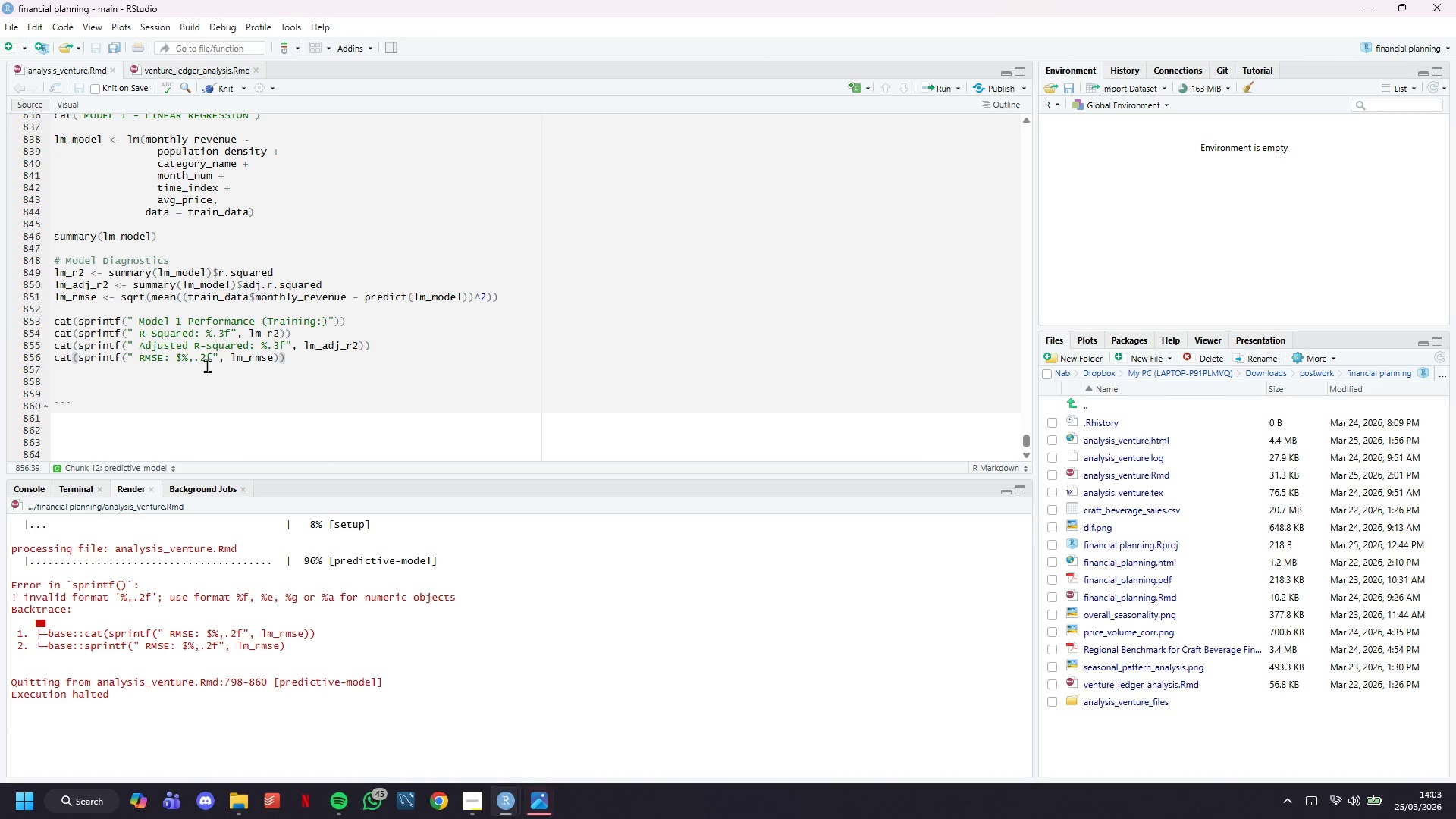 
left_click([196, 360])
 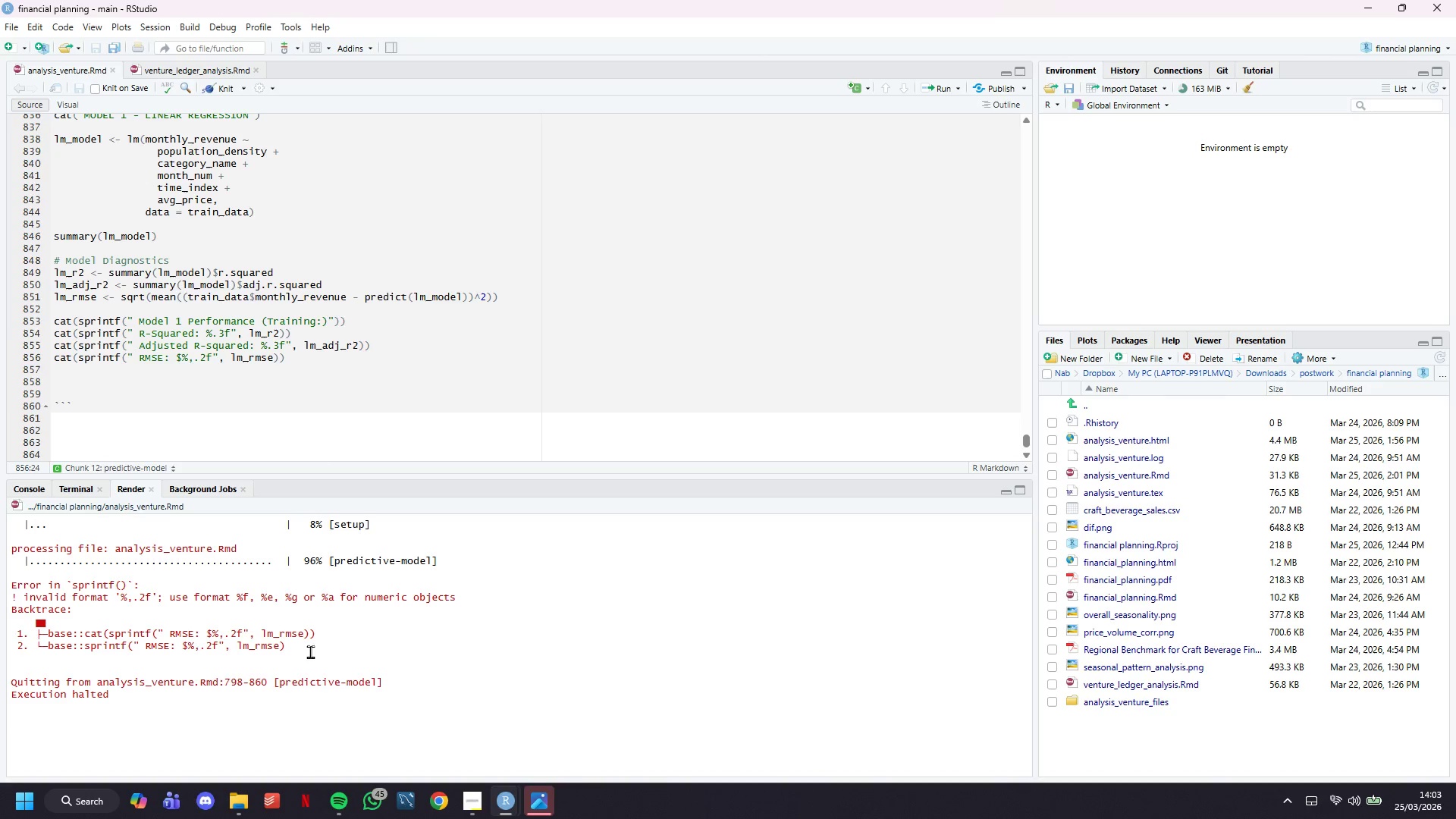 
key(Backspace)
 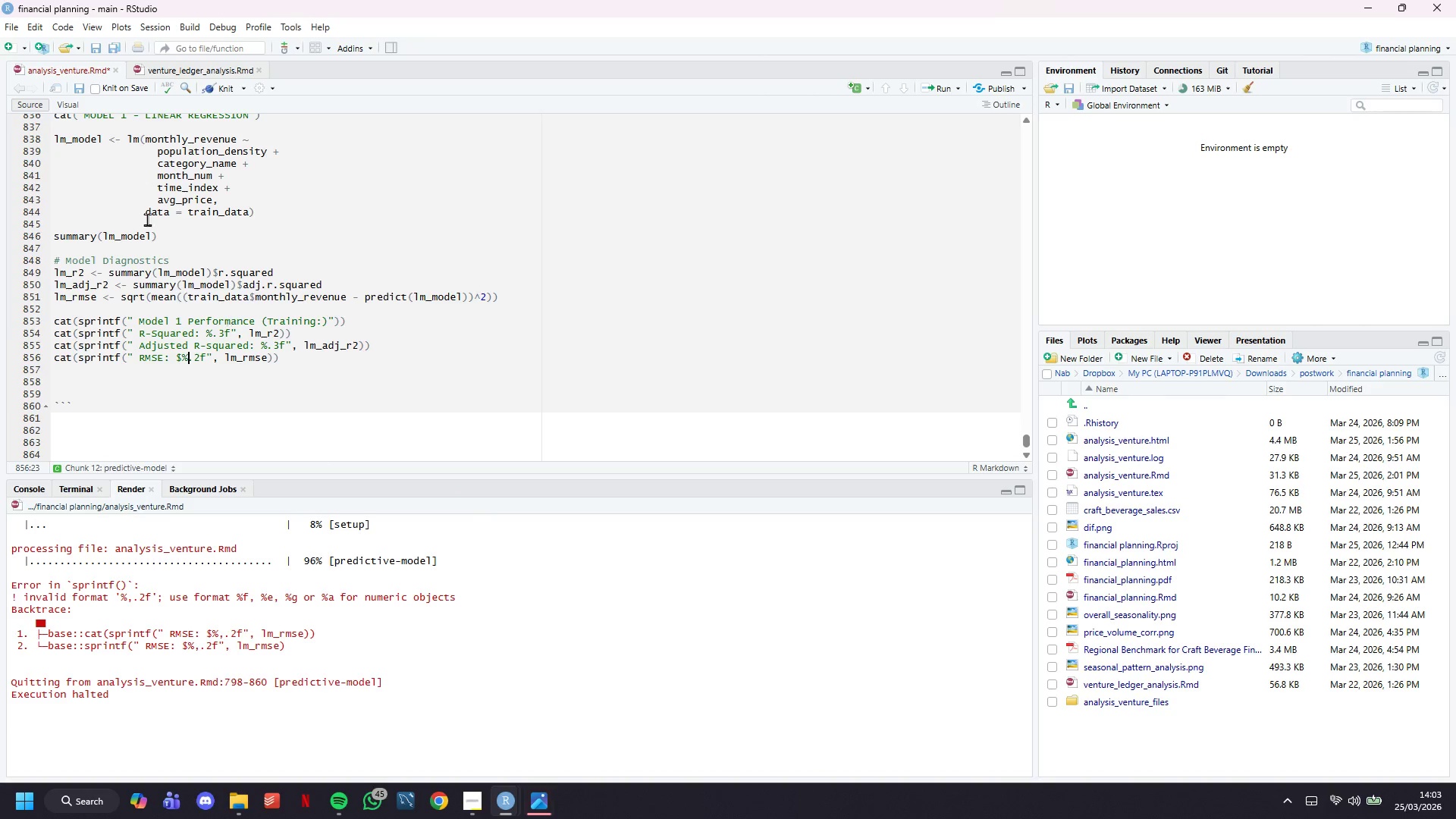 
left_click([218, 86])
 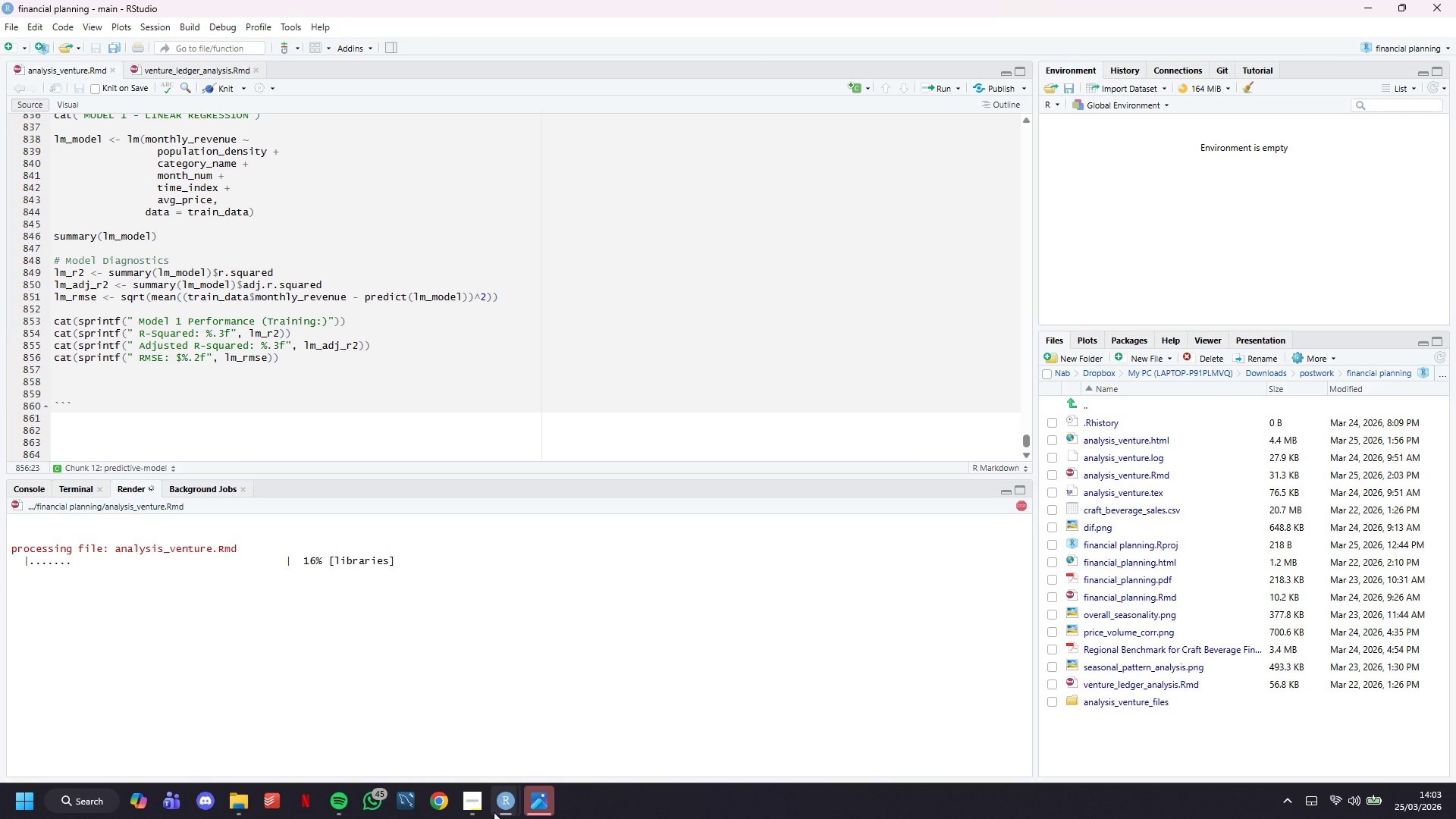 
wait(5.75)
 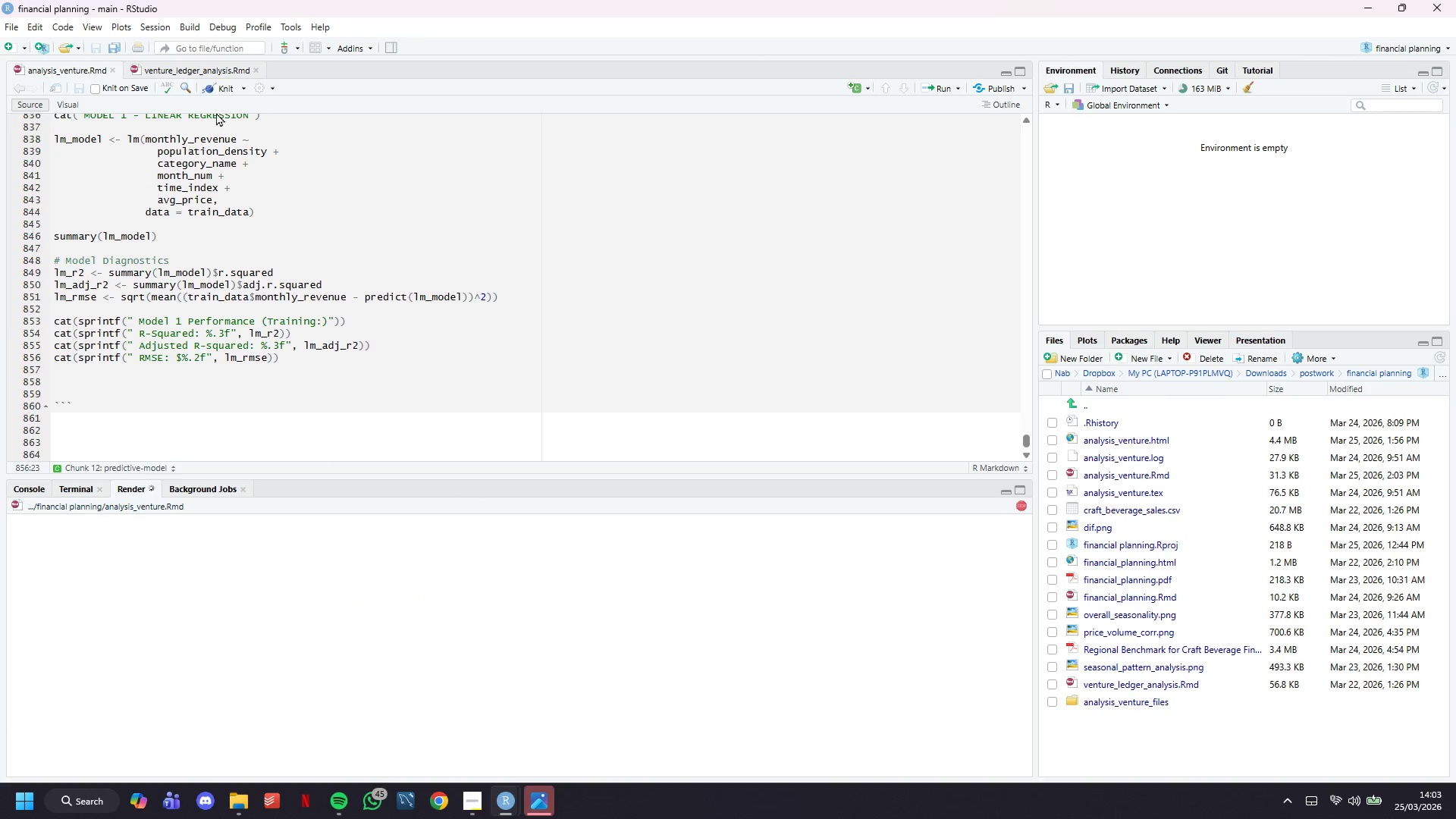 
left_click([544, 748])
 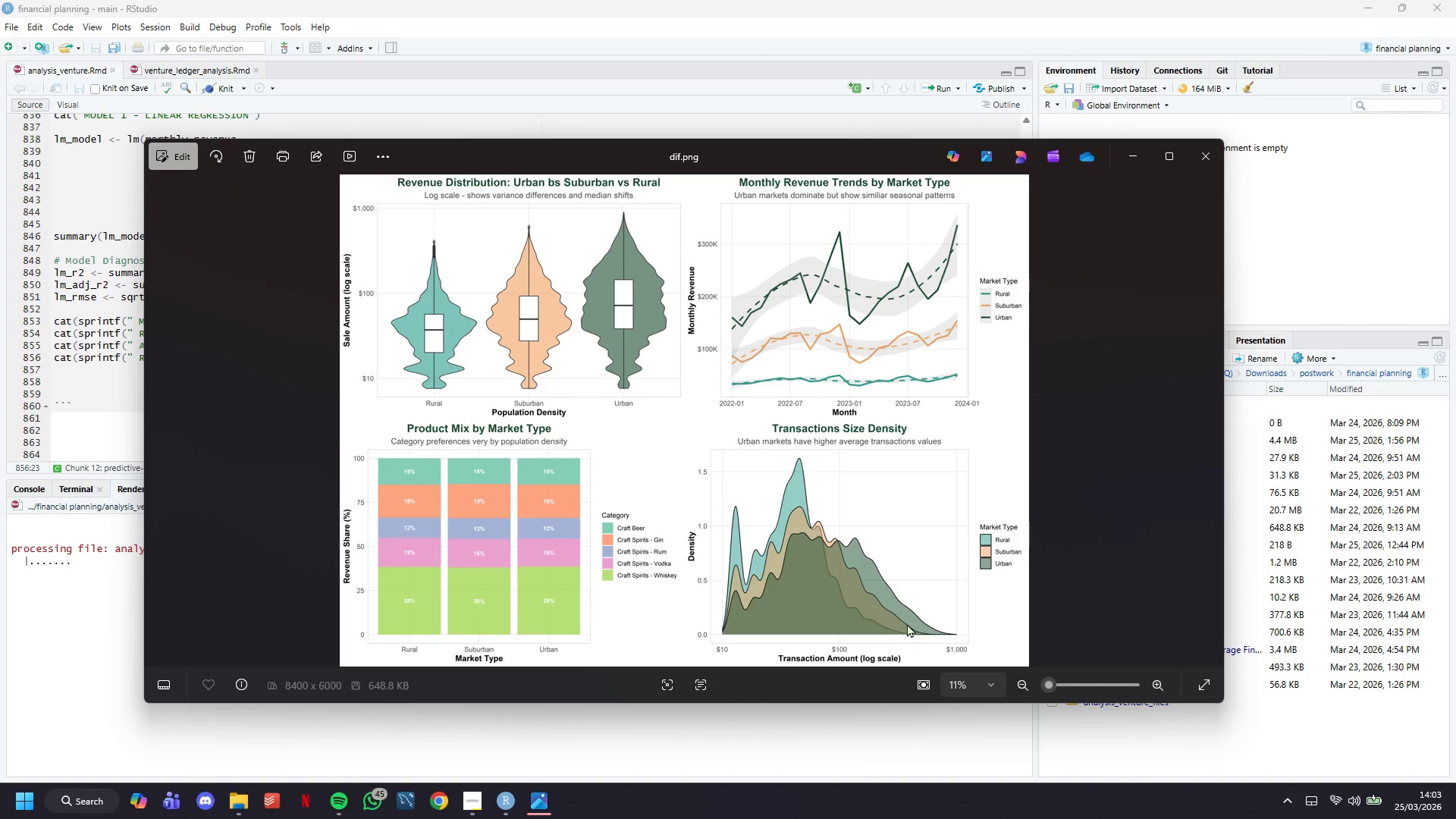 
left_click_drag(start_coordinate=[927, 579], to_coordinate=[519, 344])
 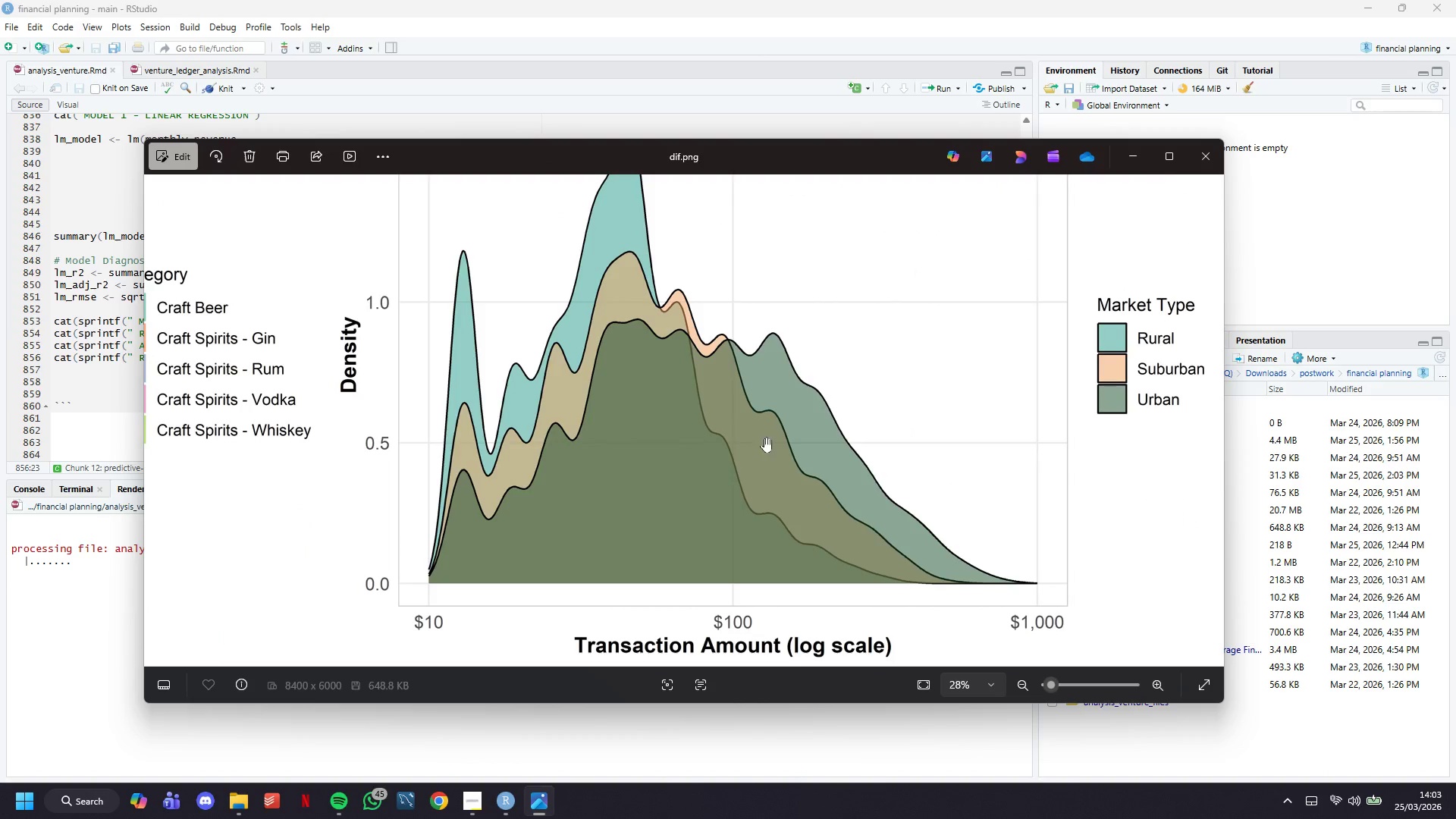 
scroll: coordinate [927, 579], scroll_direction: up, amount: 10.0
 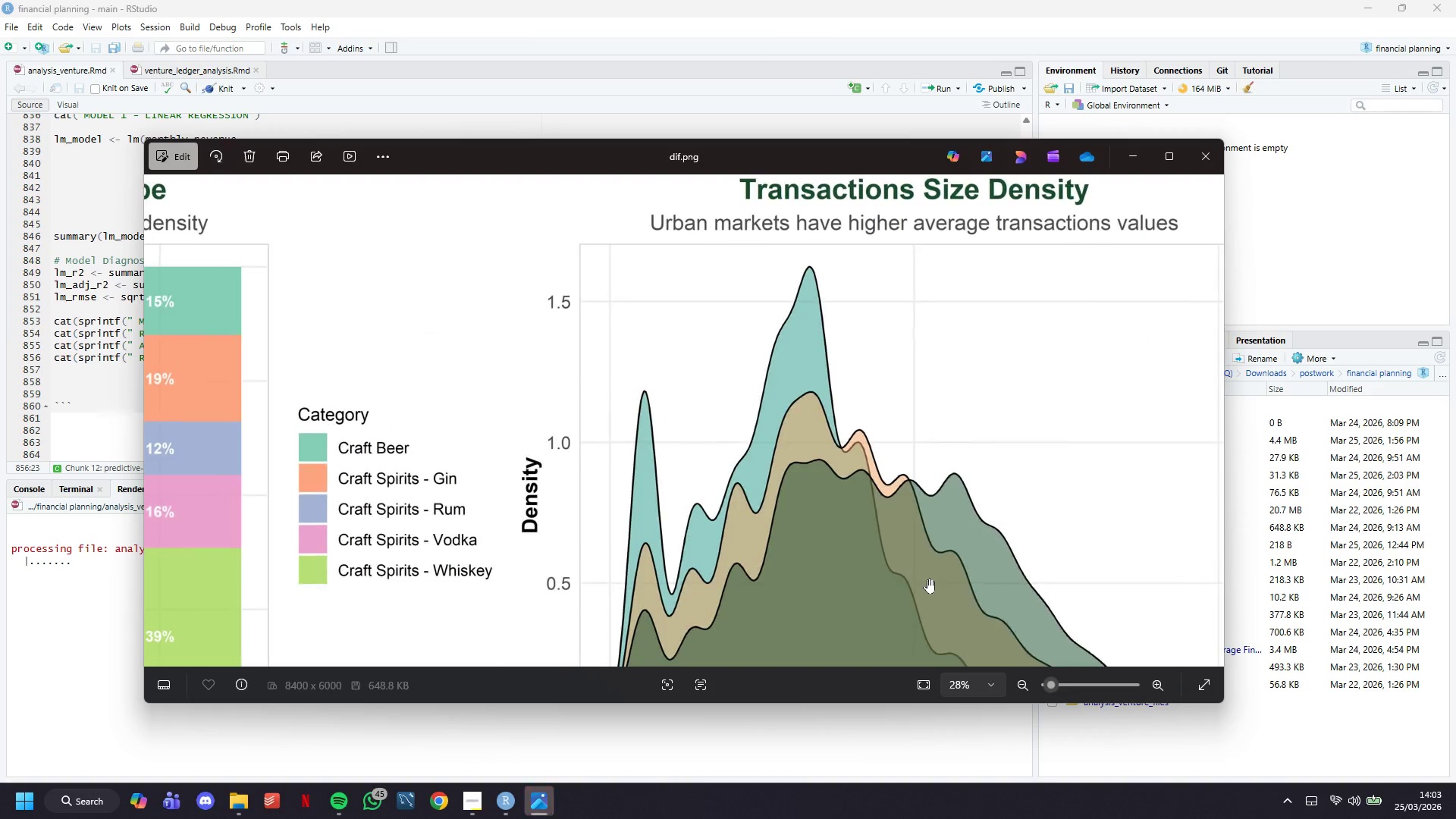 
scroll: coordinate [765, 460], scroll_direction: down, amount: 17.0
 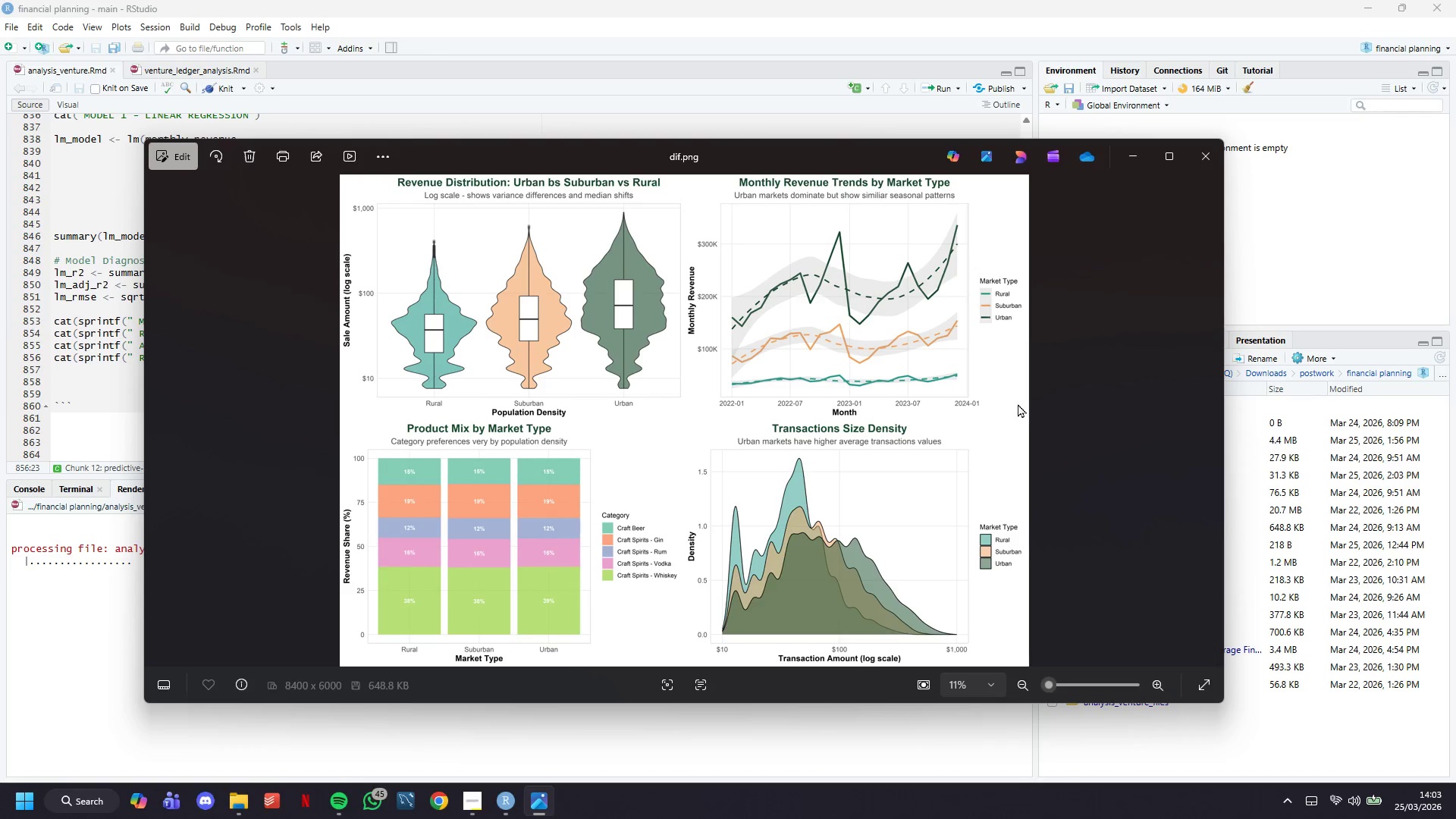 
left_click([1200, 151])
 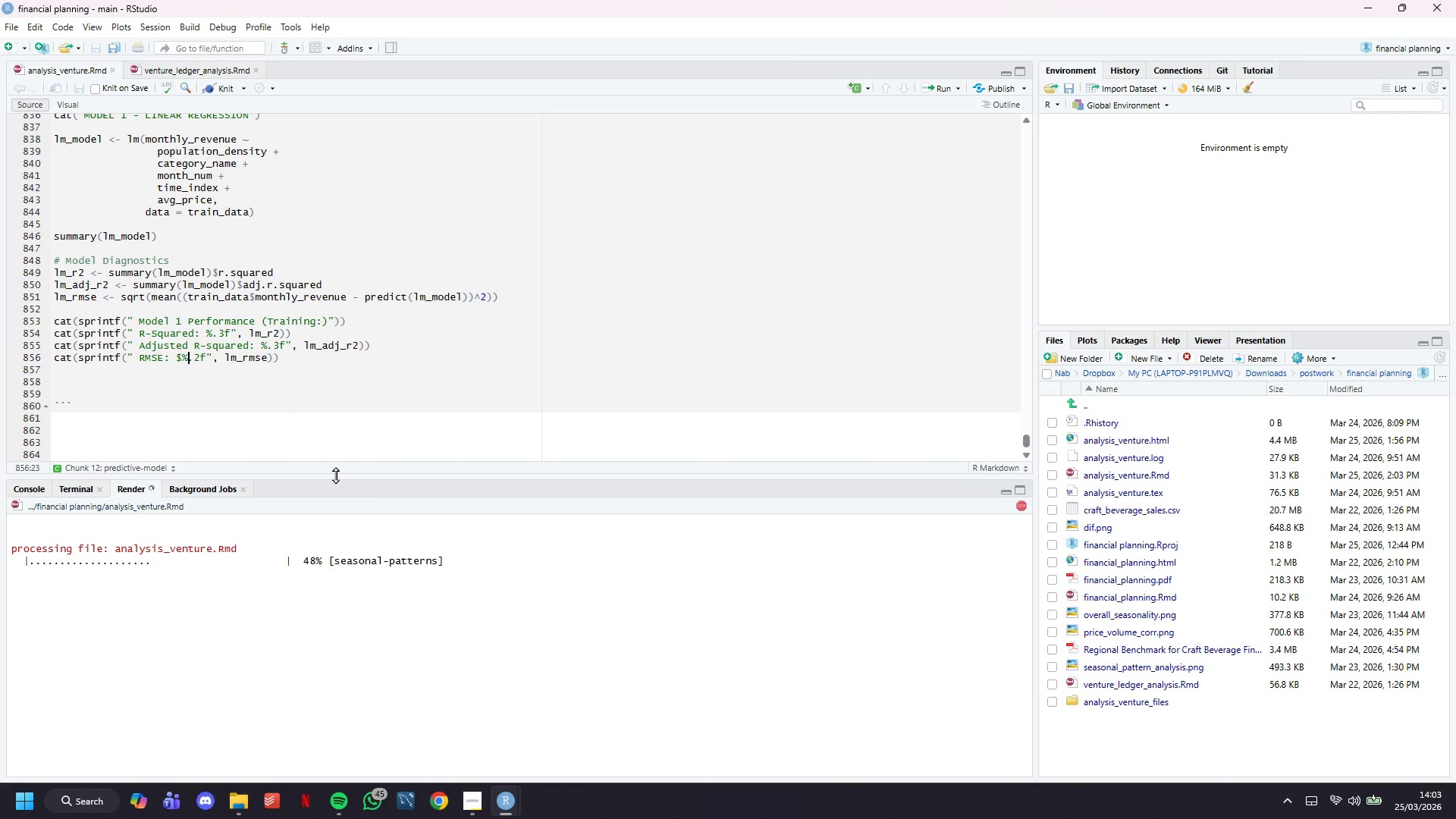 
wait(9.39)
 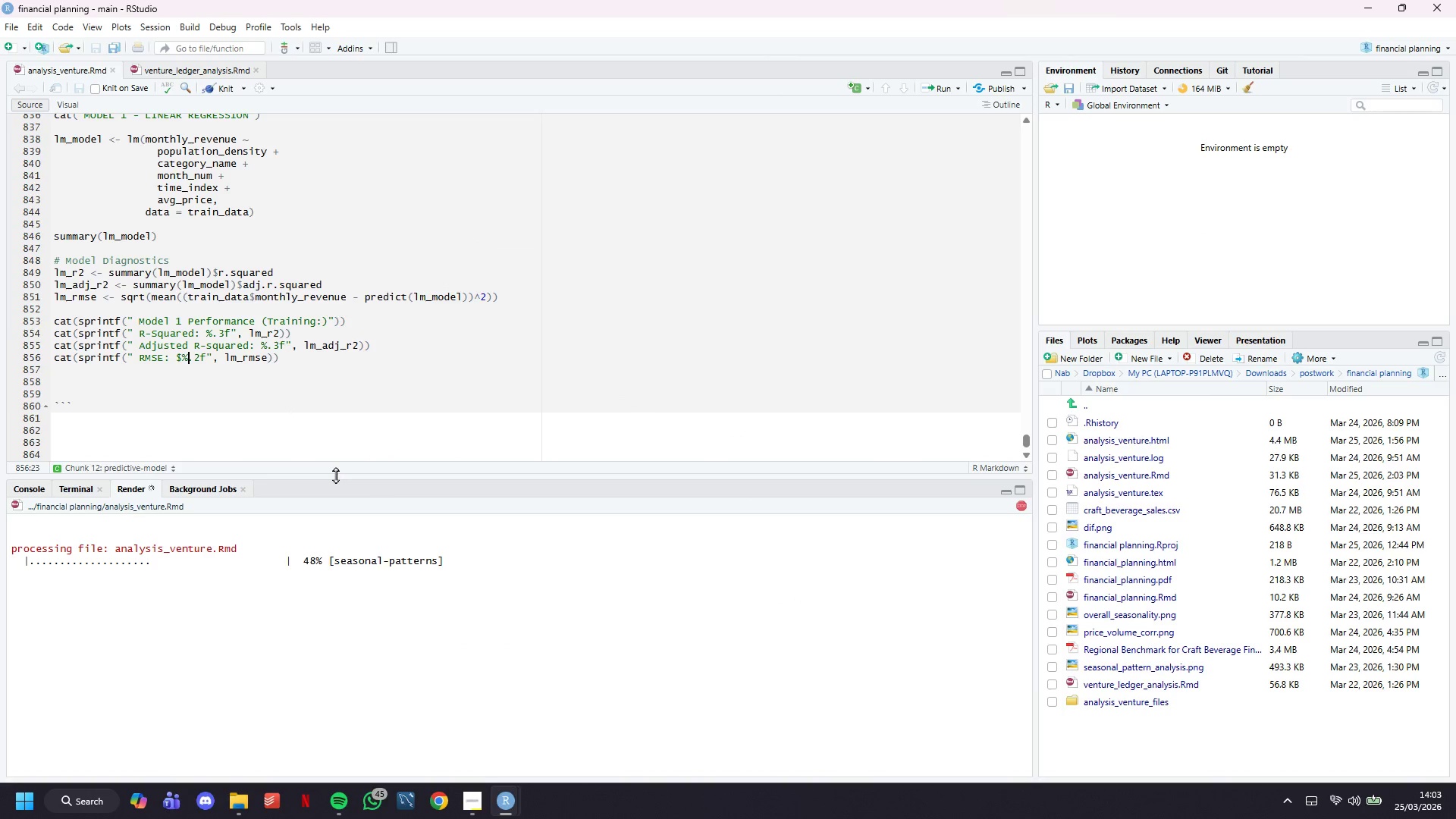 
mouse_move([515, 818])
 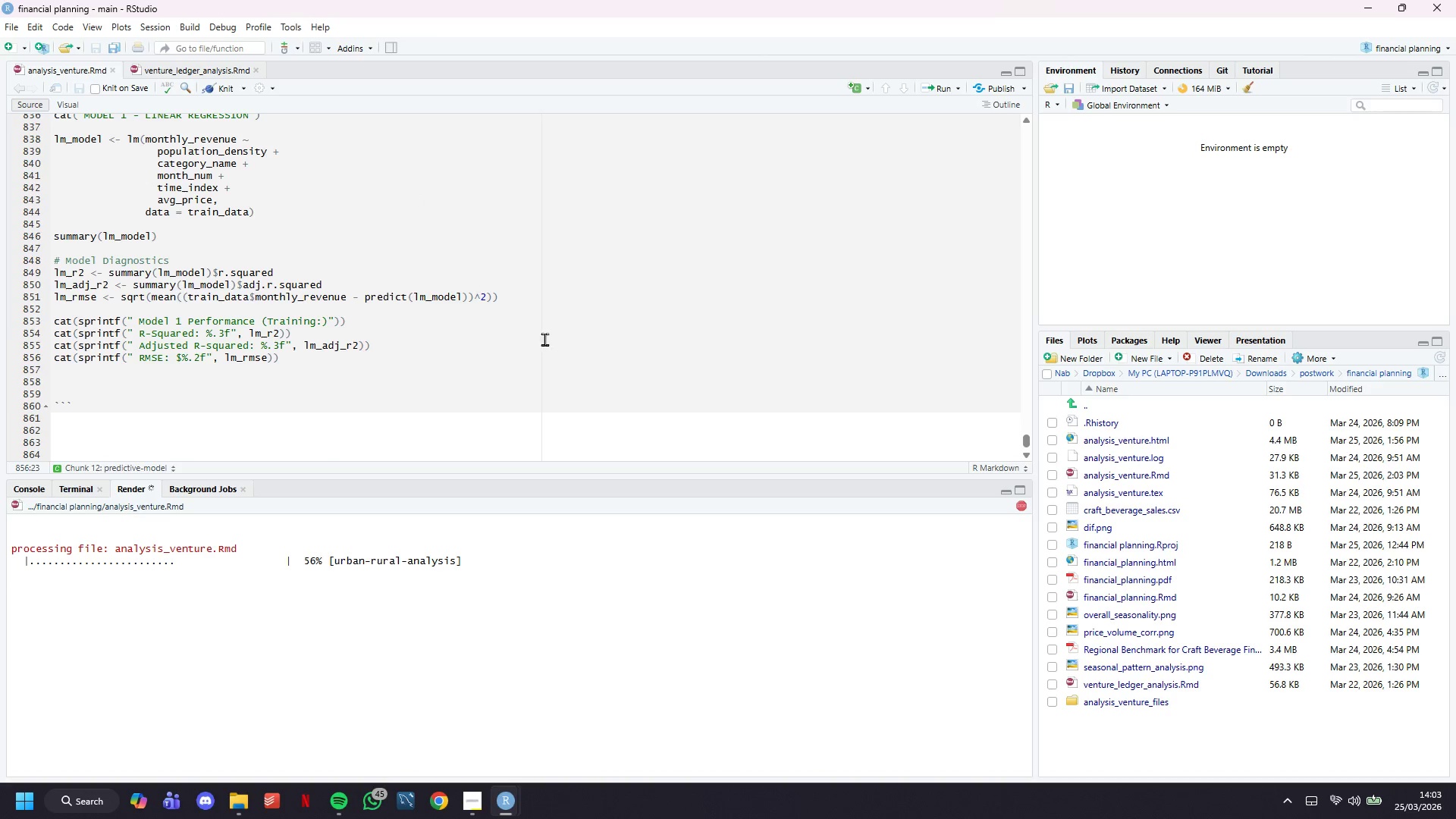 
left_click([519, 386])
 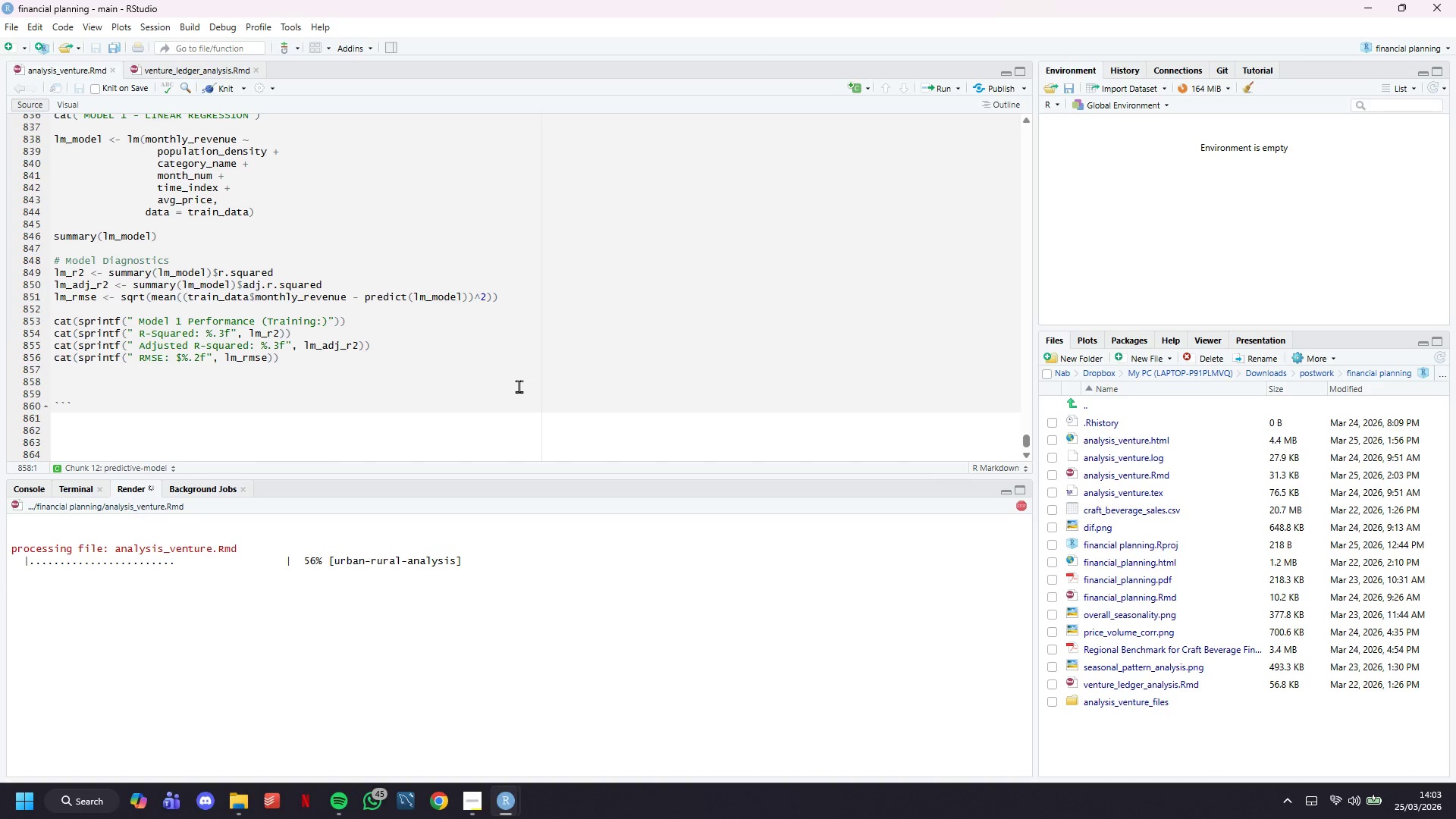 
wait(8.86)
 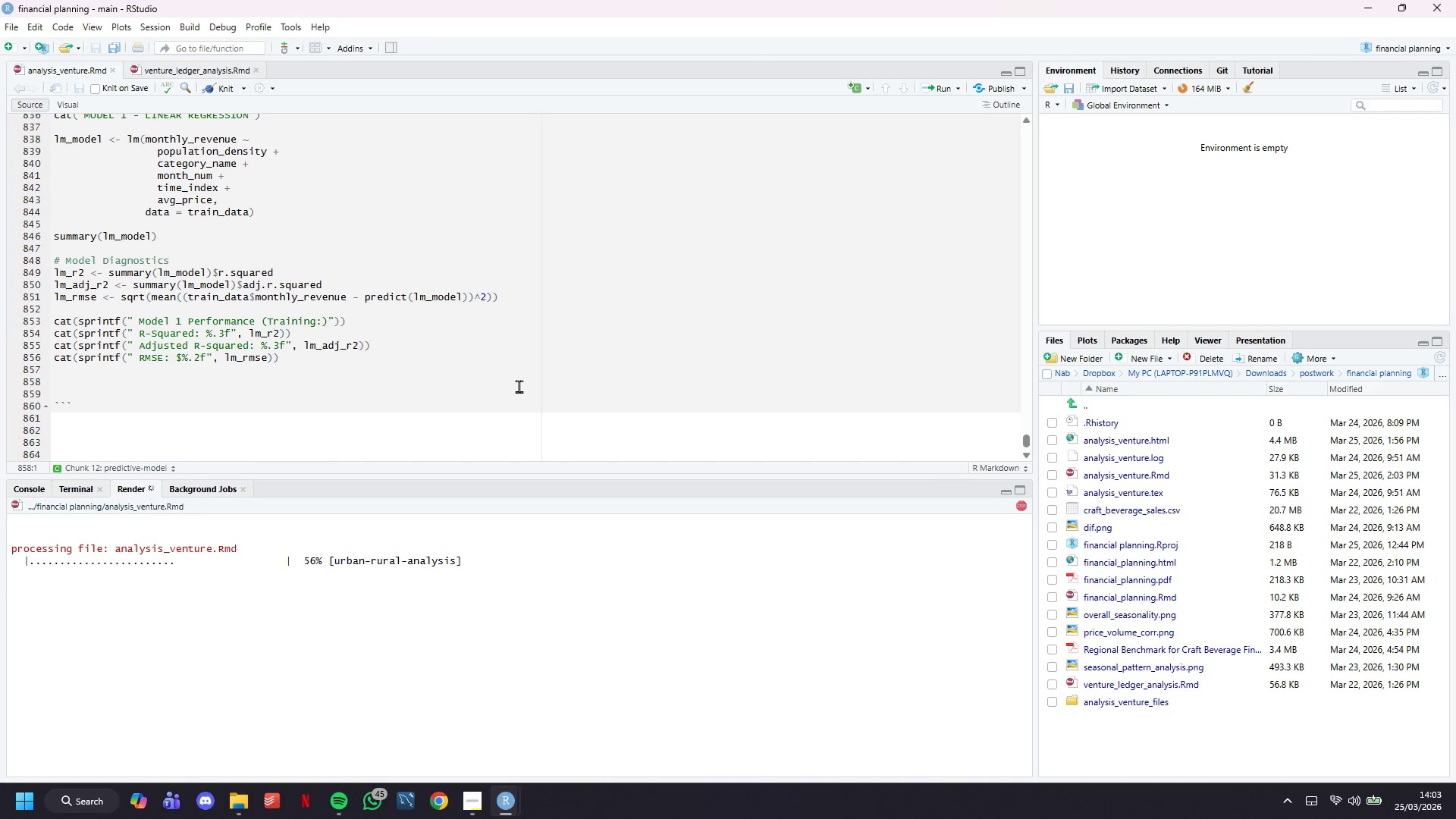 
left_click([475, 686])